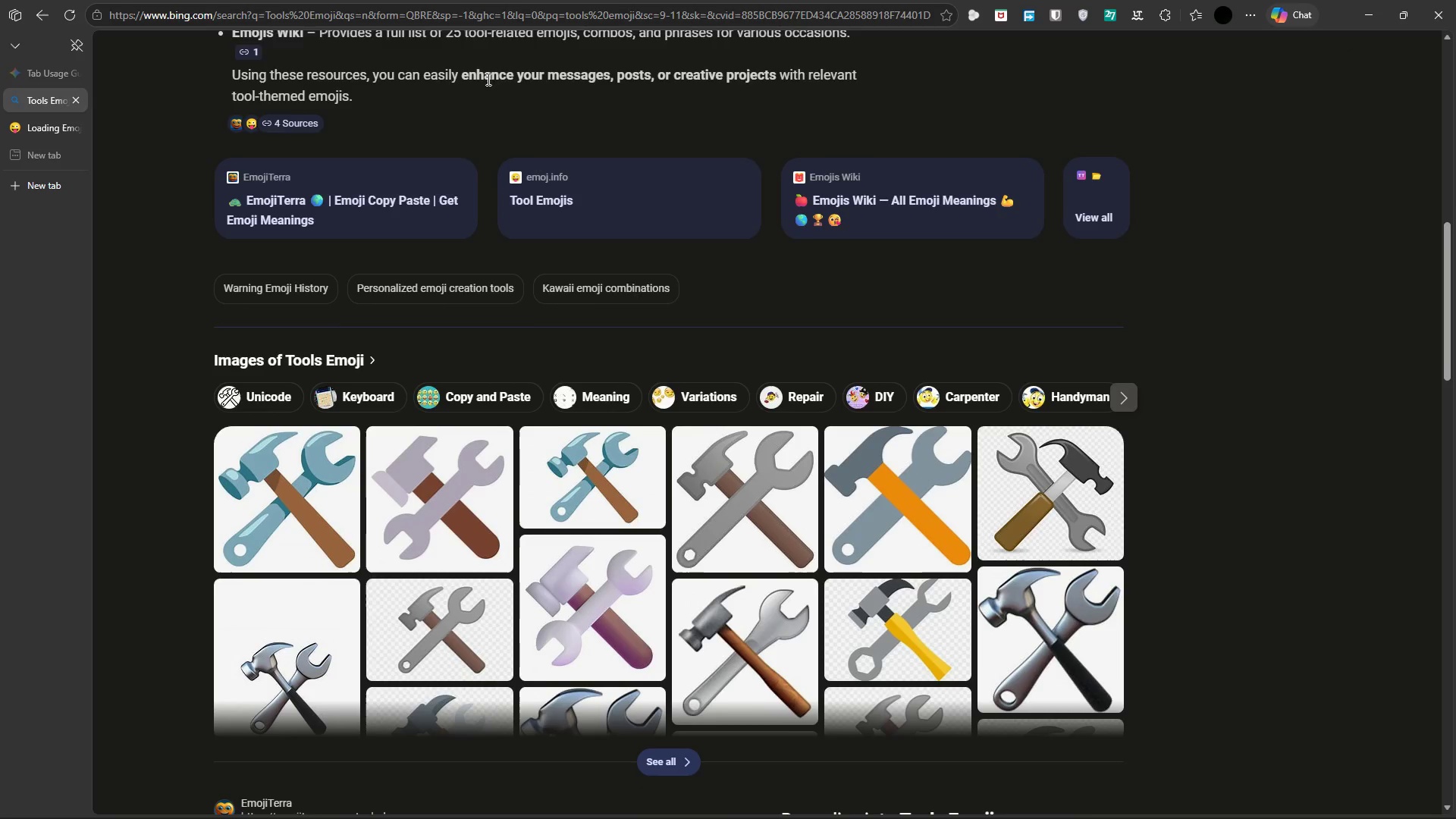 
key(ArrowDown)
 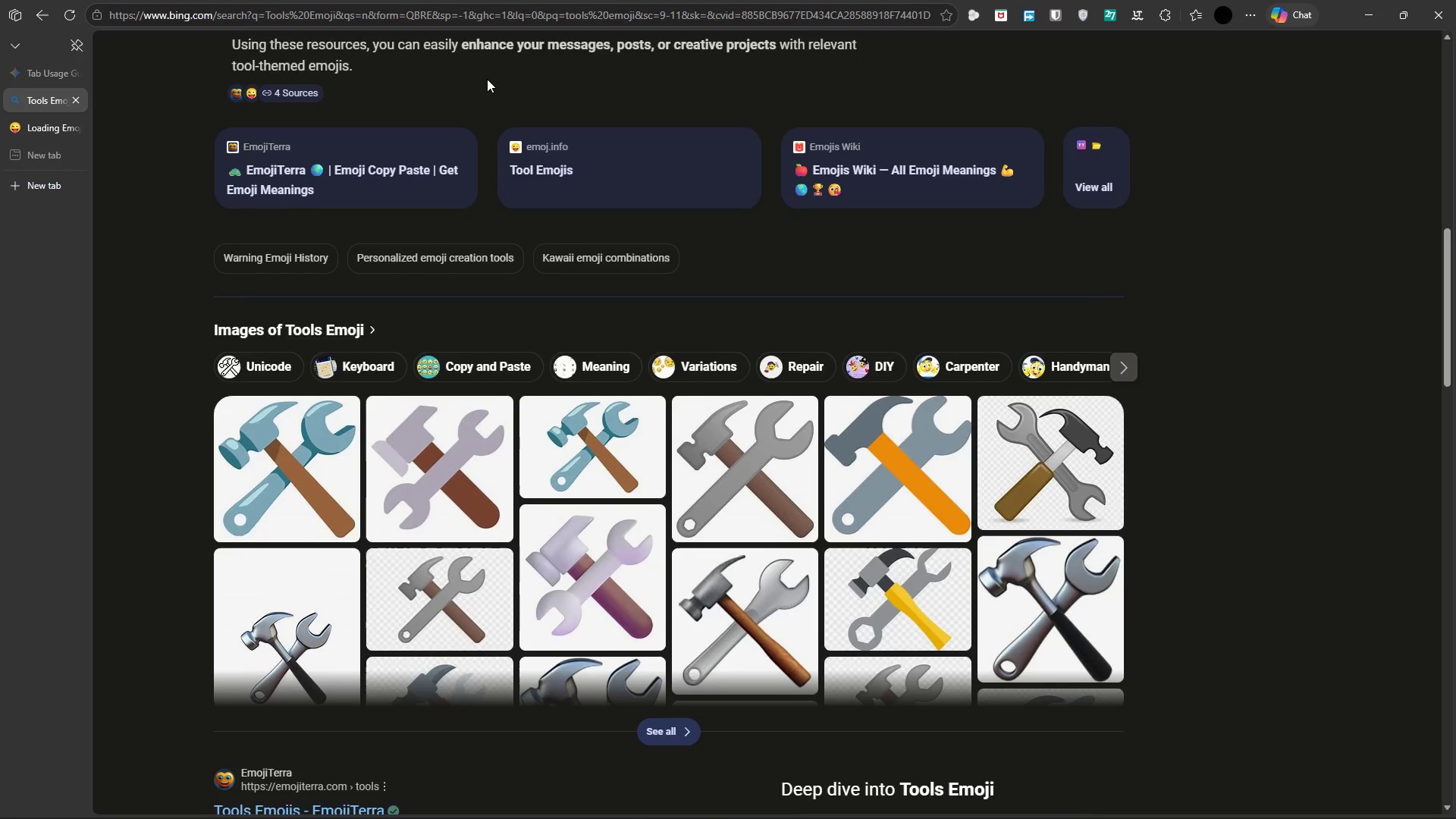 
hold_key(key=ArrowDown, duration=0.84)
 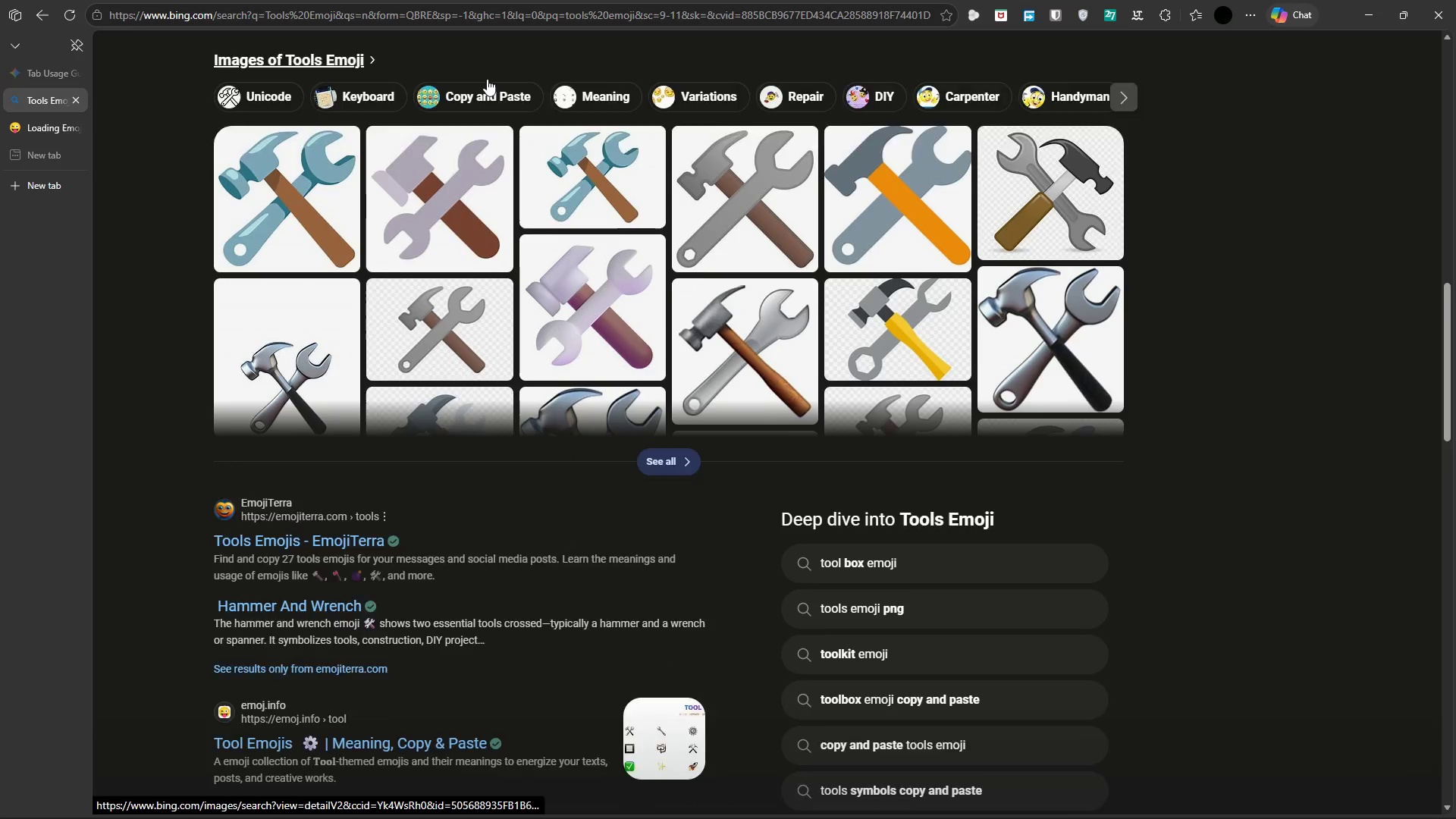 
key(ArrowDown)
 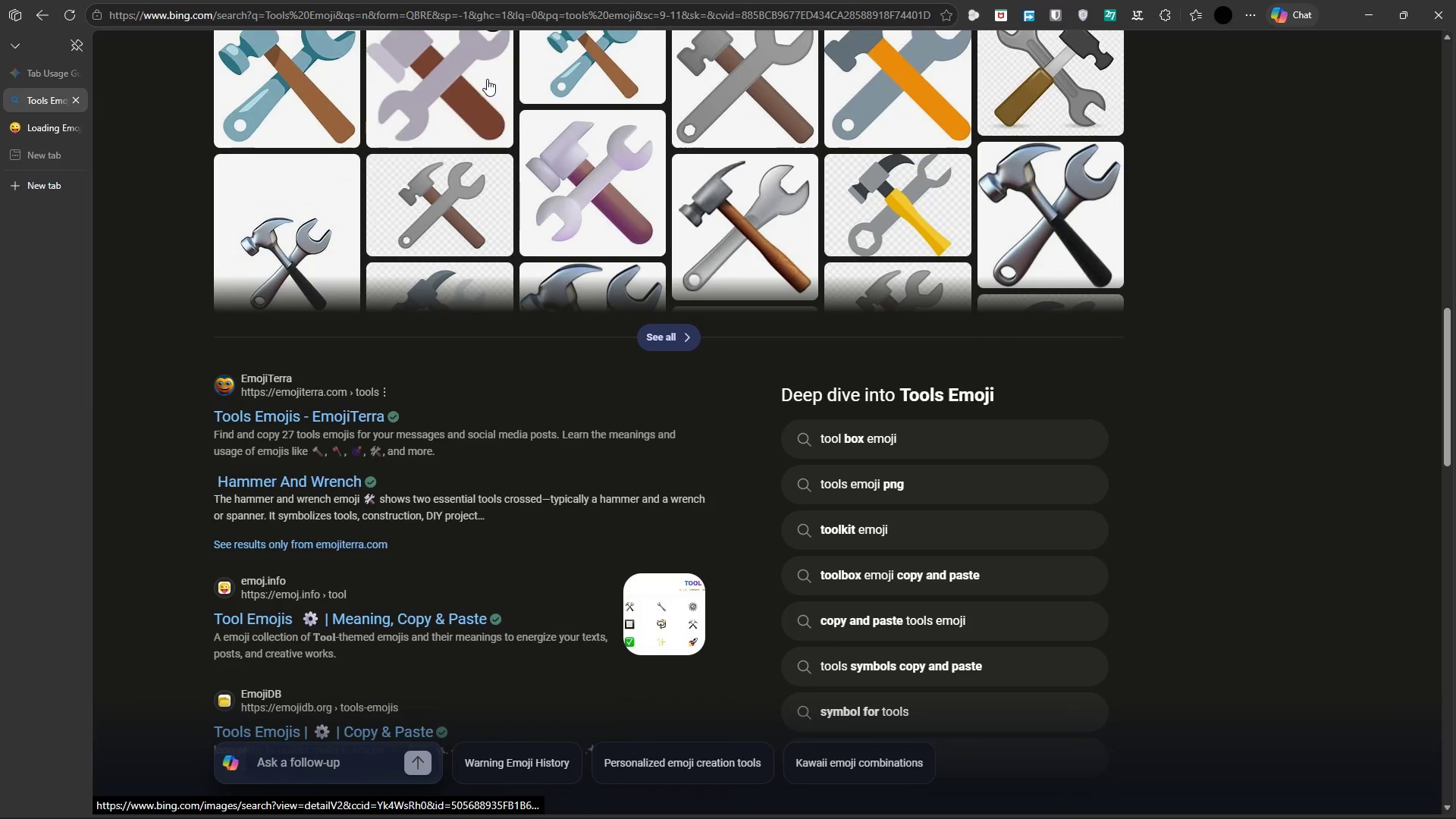 
key(ArrowDown)
 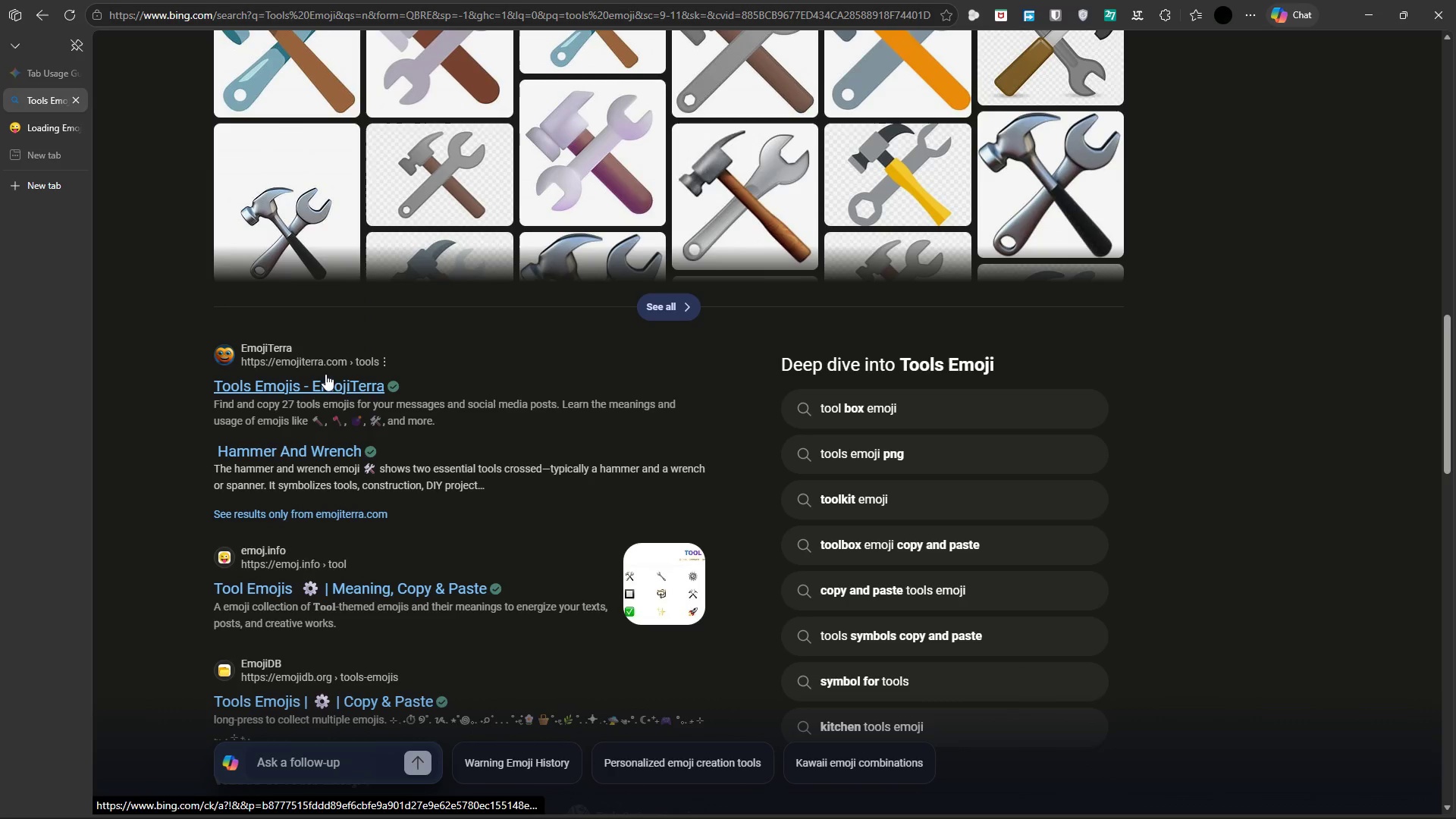 
left_click([329, 375])
 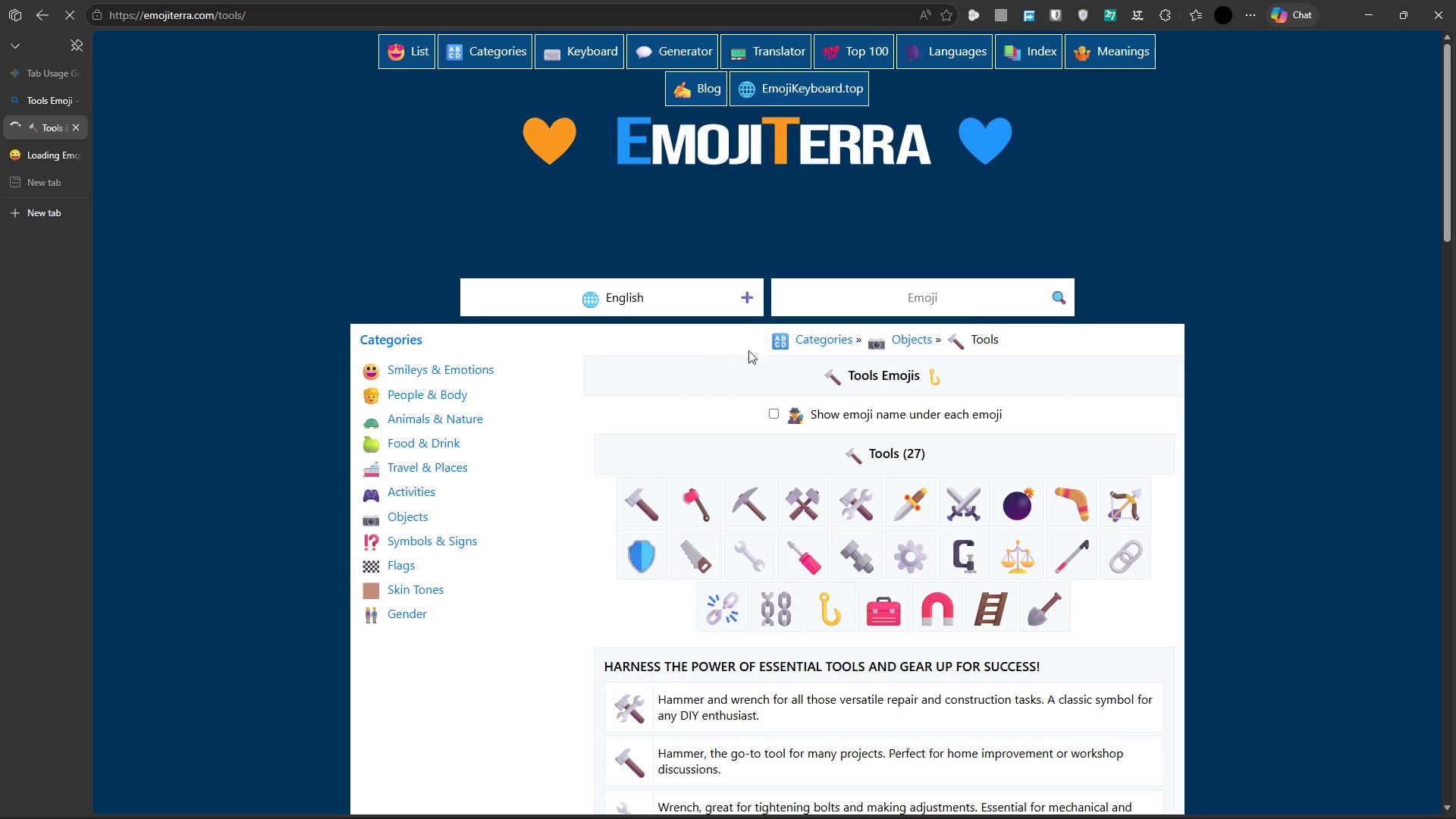 
wait(10.38)
 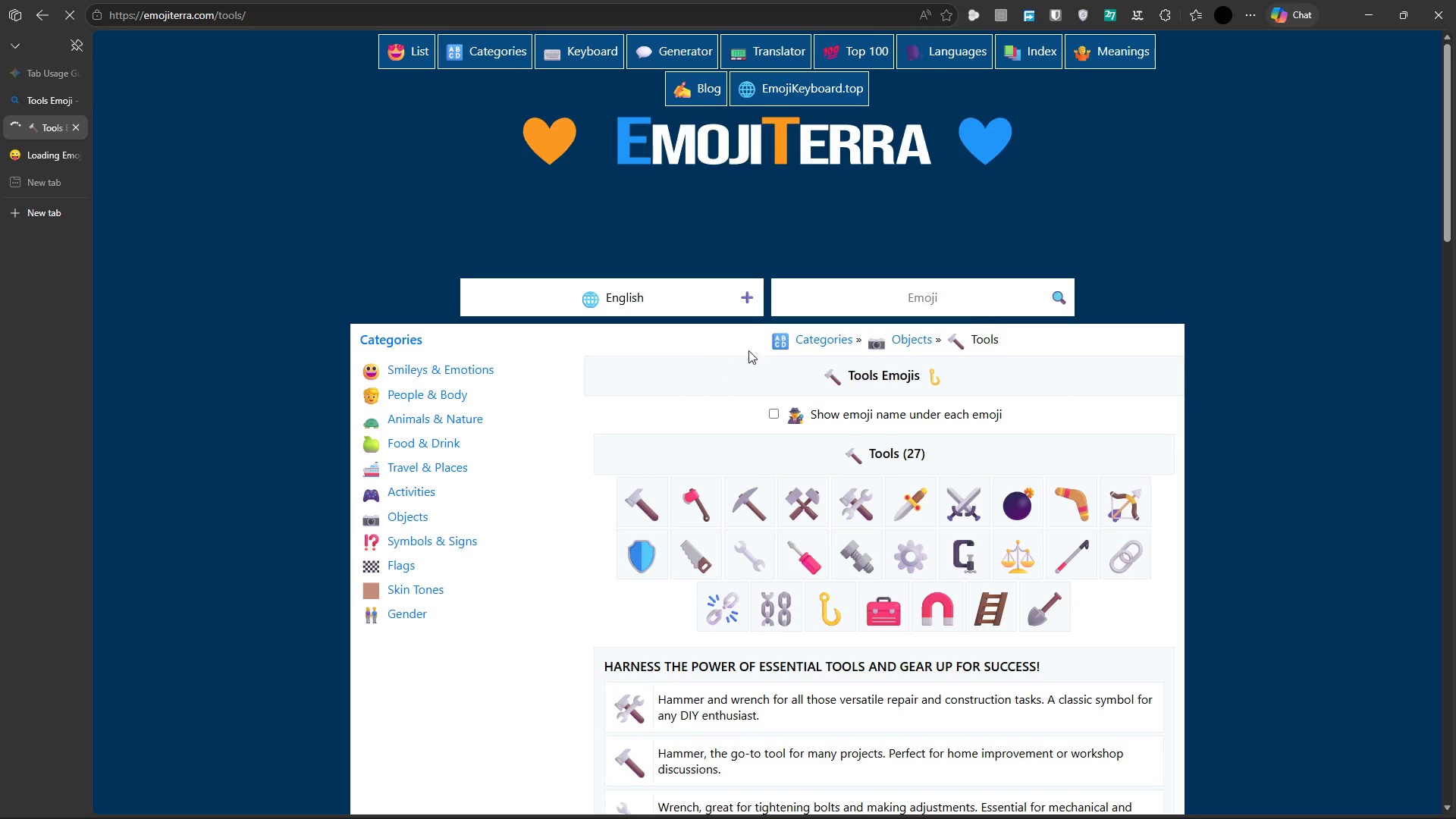 
mouse_move([813, 573])
 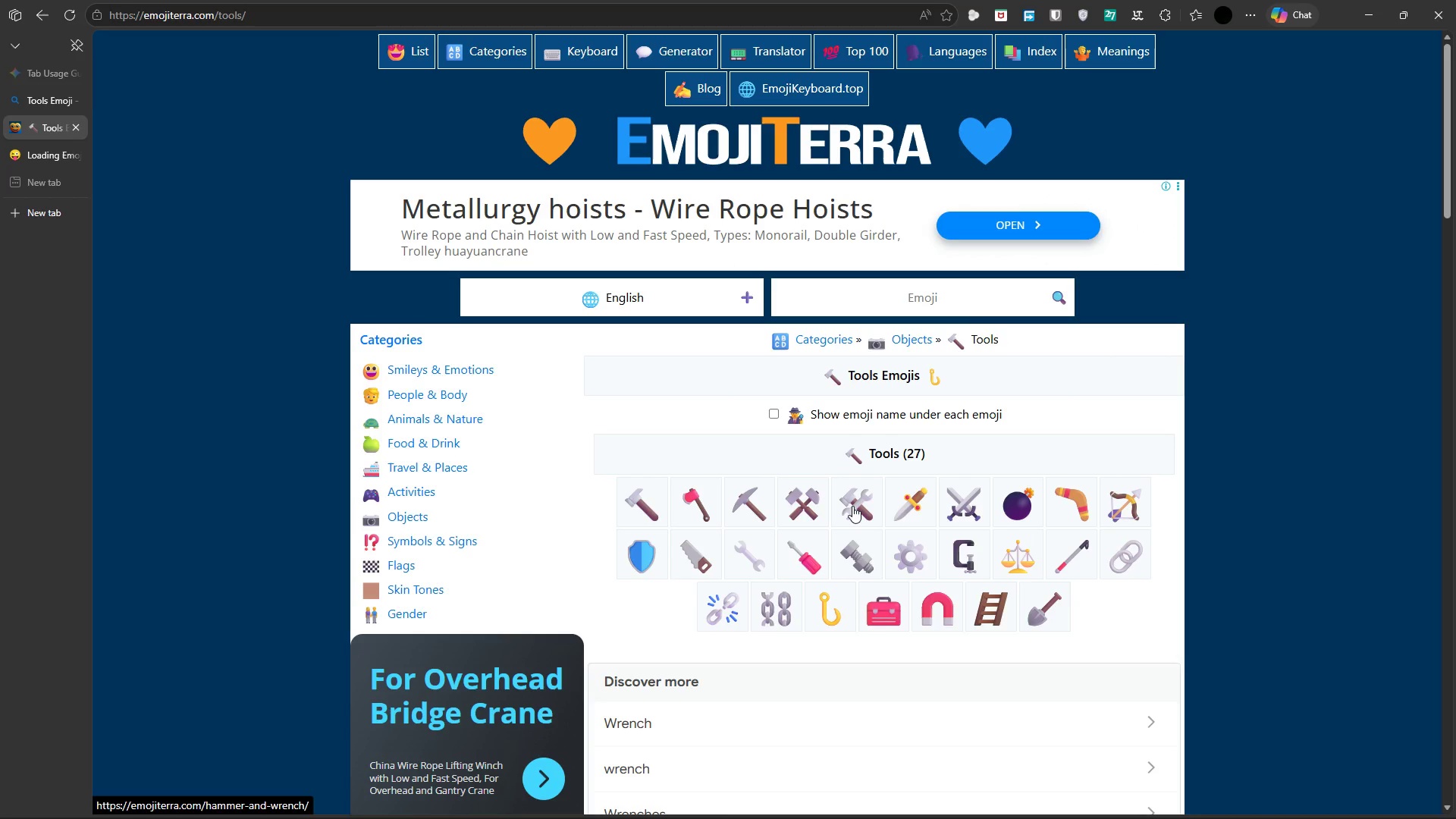 
scroll: coordinate [199, 310], scroll_direction: down, amount: 13.0
 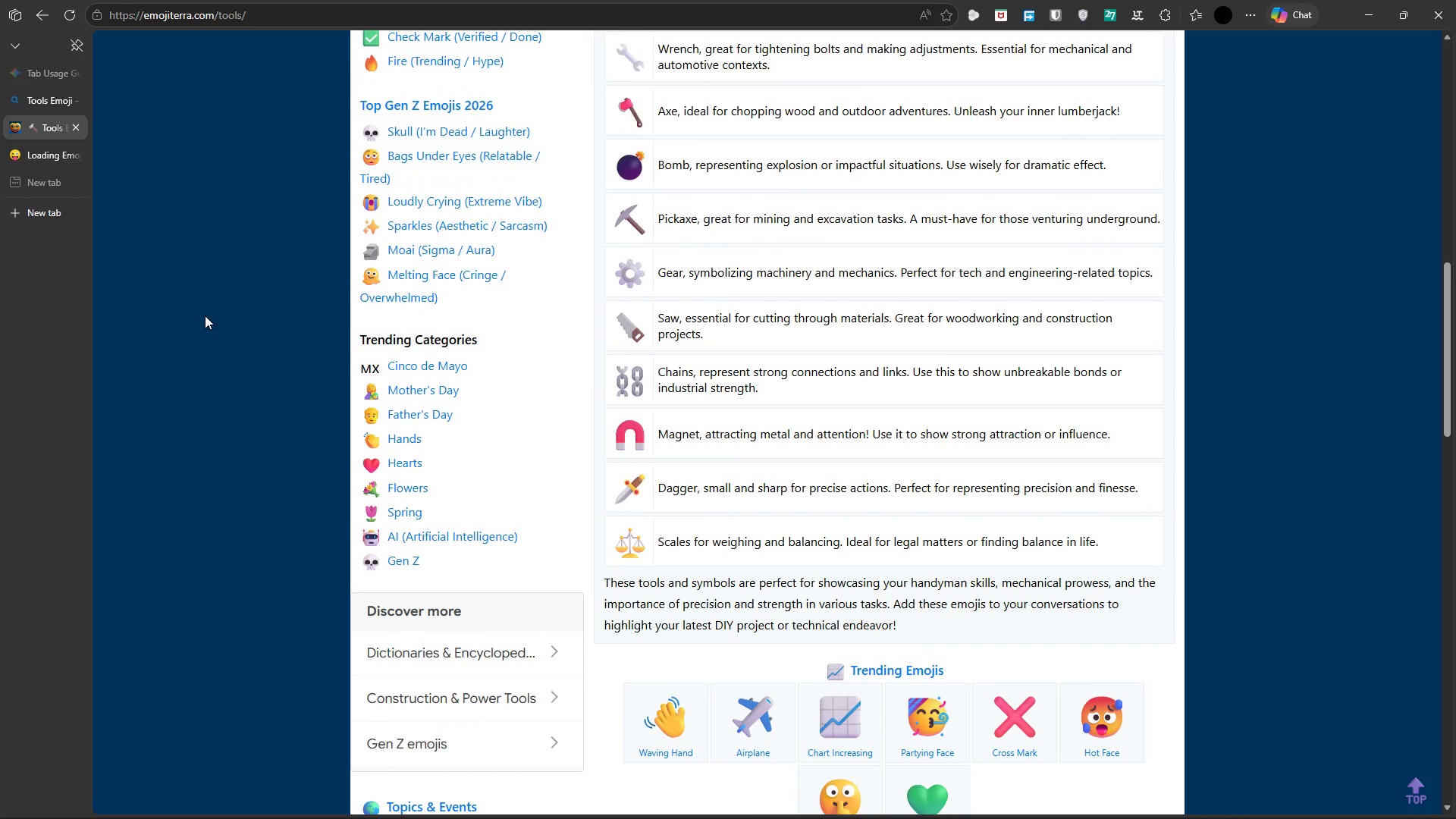 
scroll: coordinate [205, 315], scroll_direction: none, amount: 0.0
 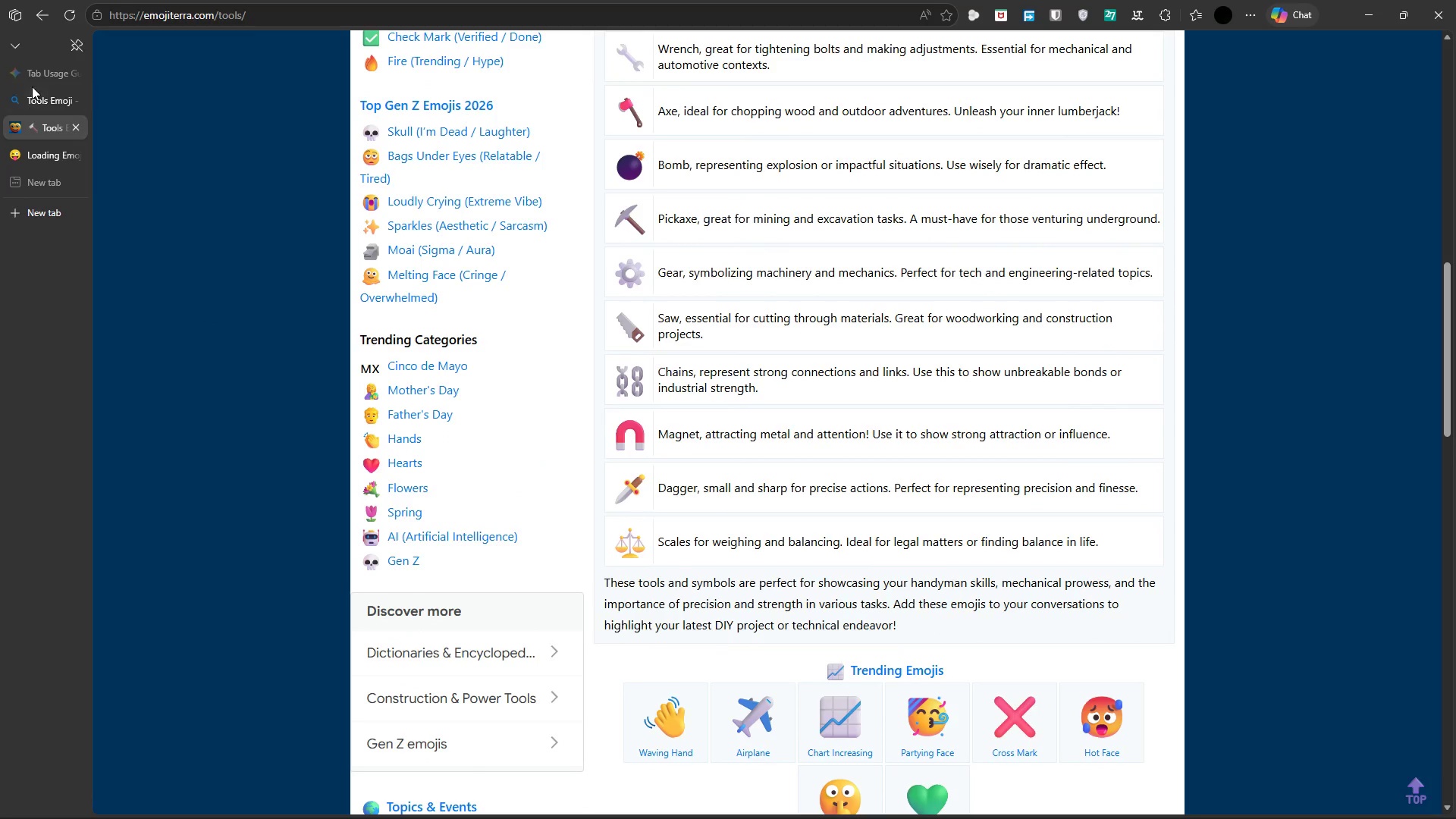 
left_click([36, 93])
 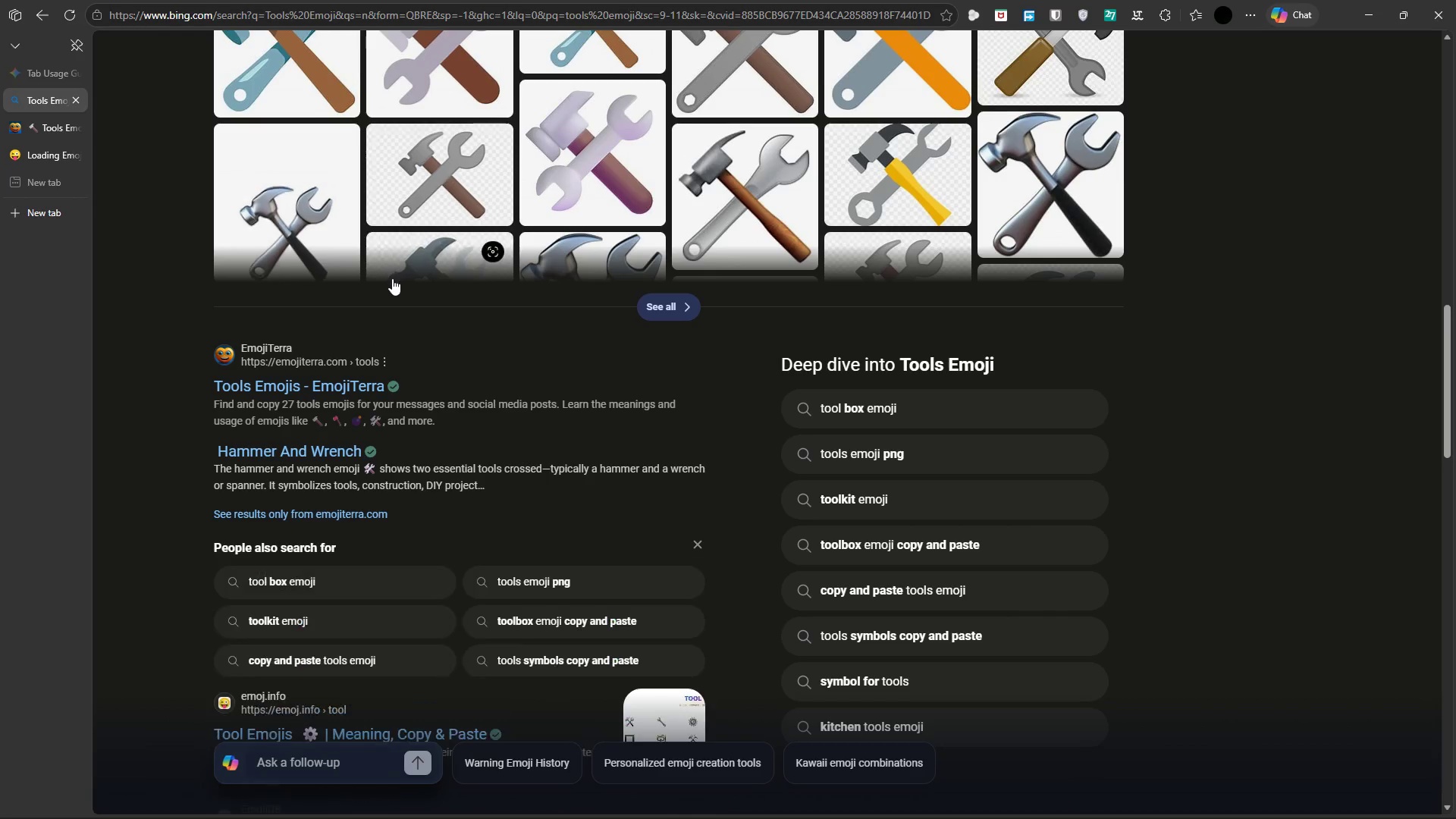 
scroll: coordinate [392, 279], scroll_direction: up, amount: 3.0
 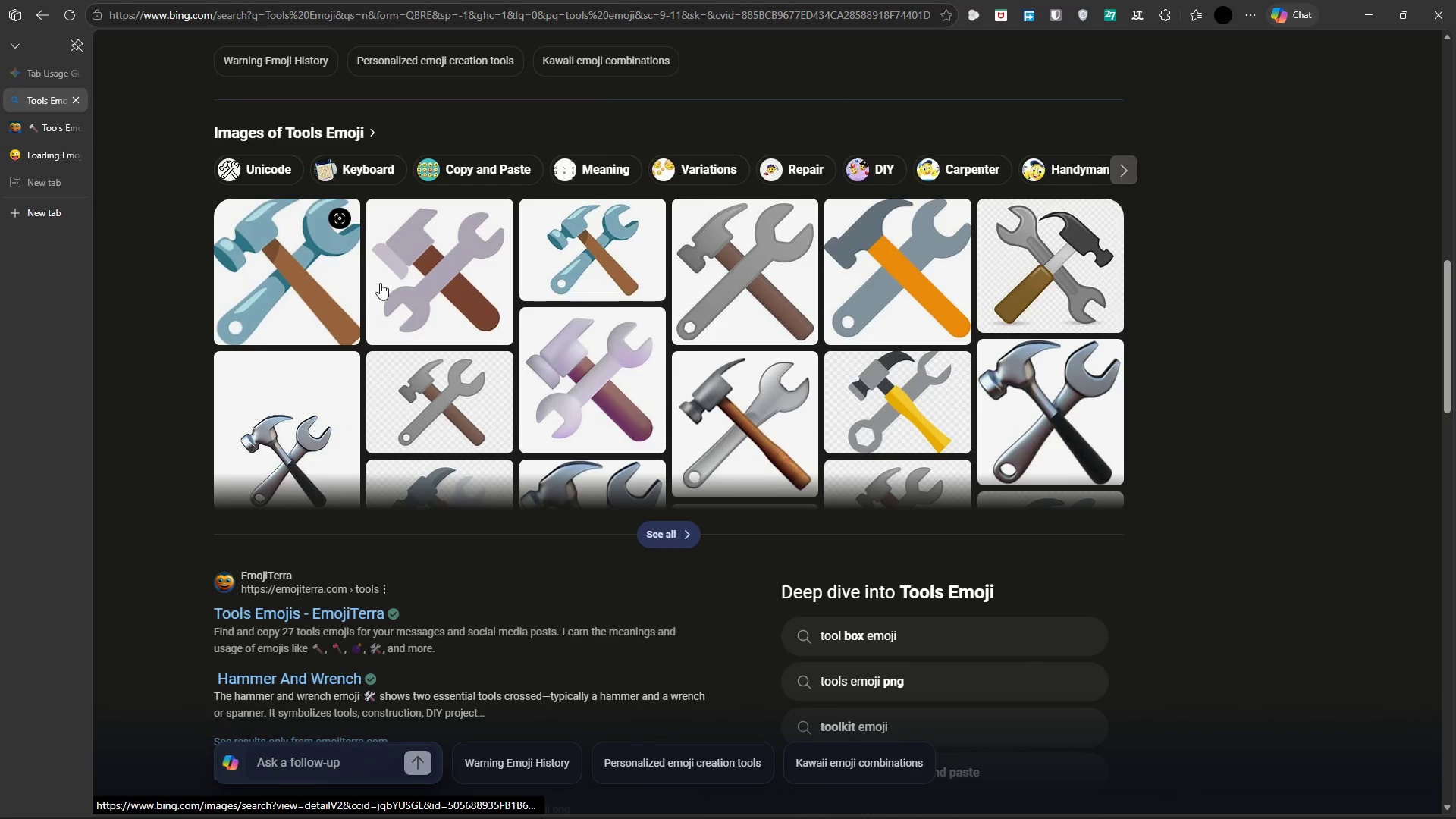 
mouse_move([292, 287])
 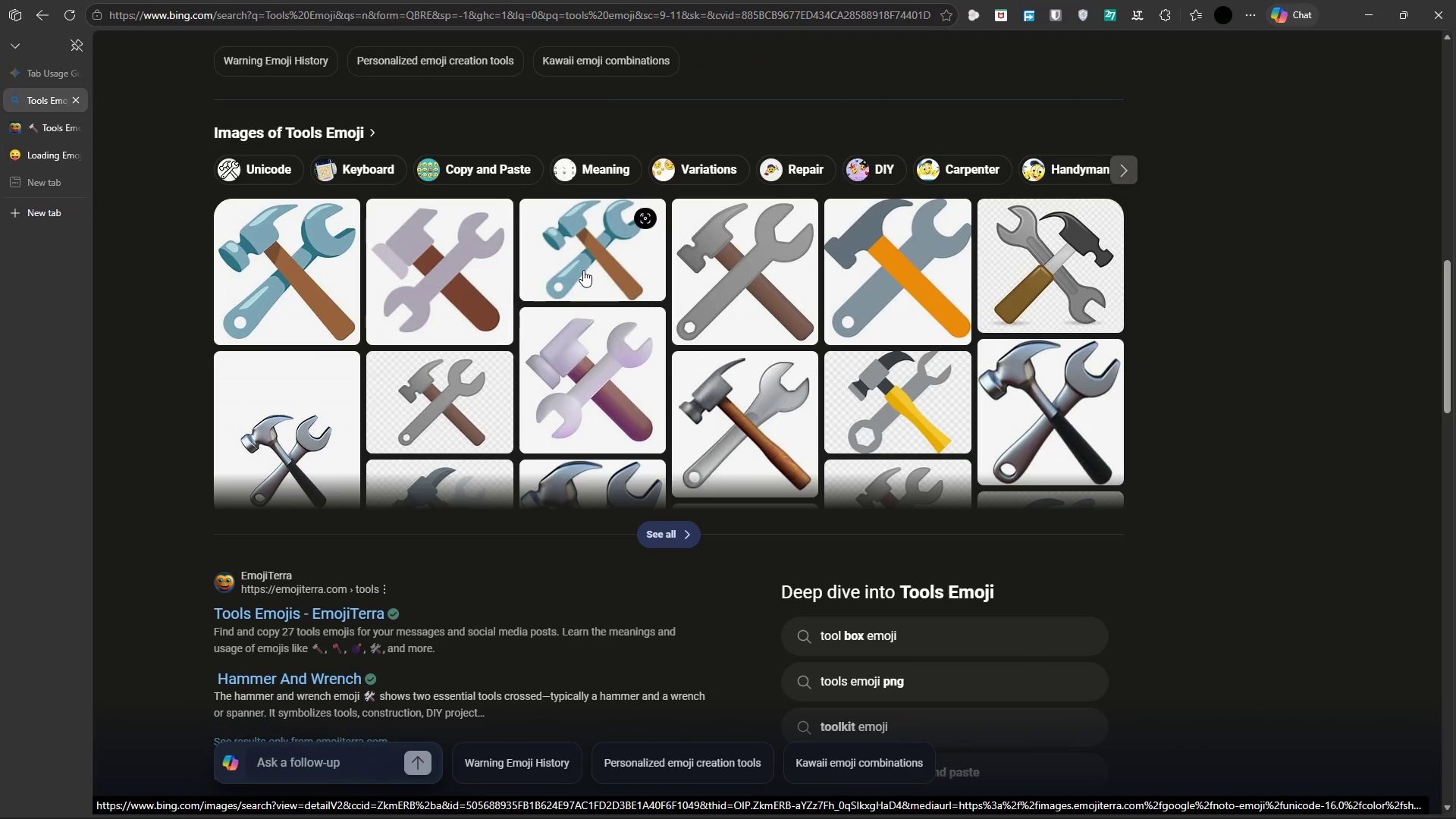 
right_click([585, 262])
 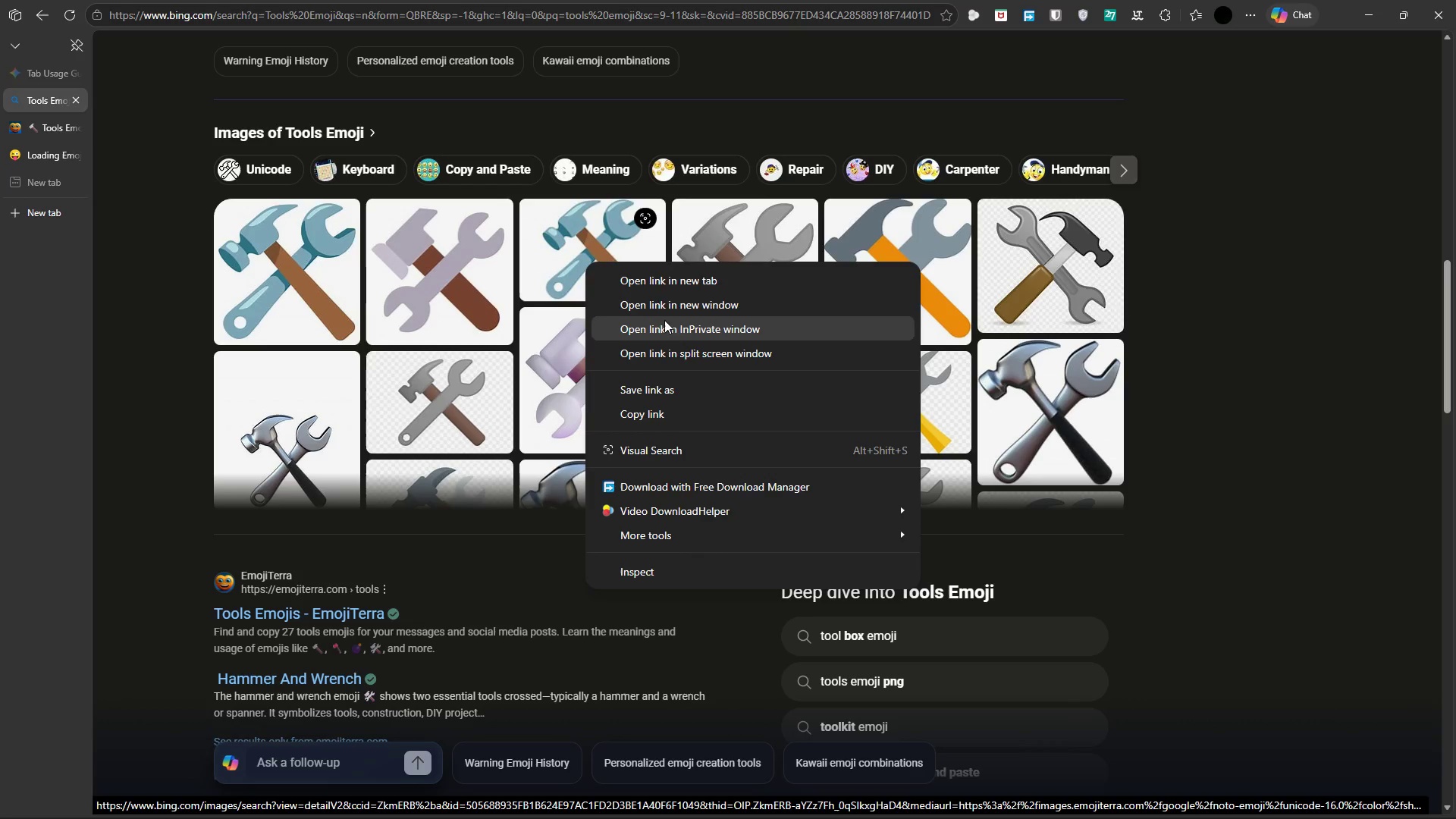 
left_click([654, 279])
 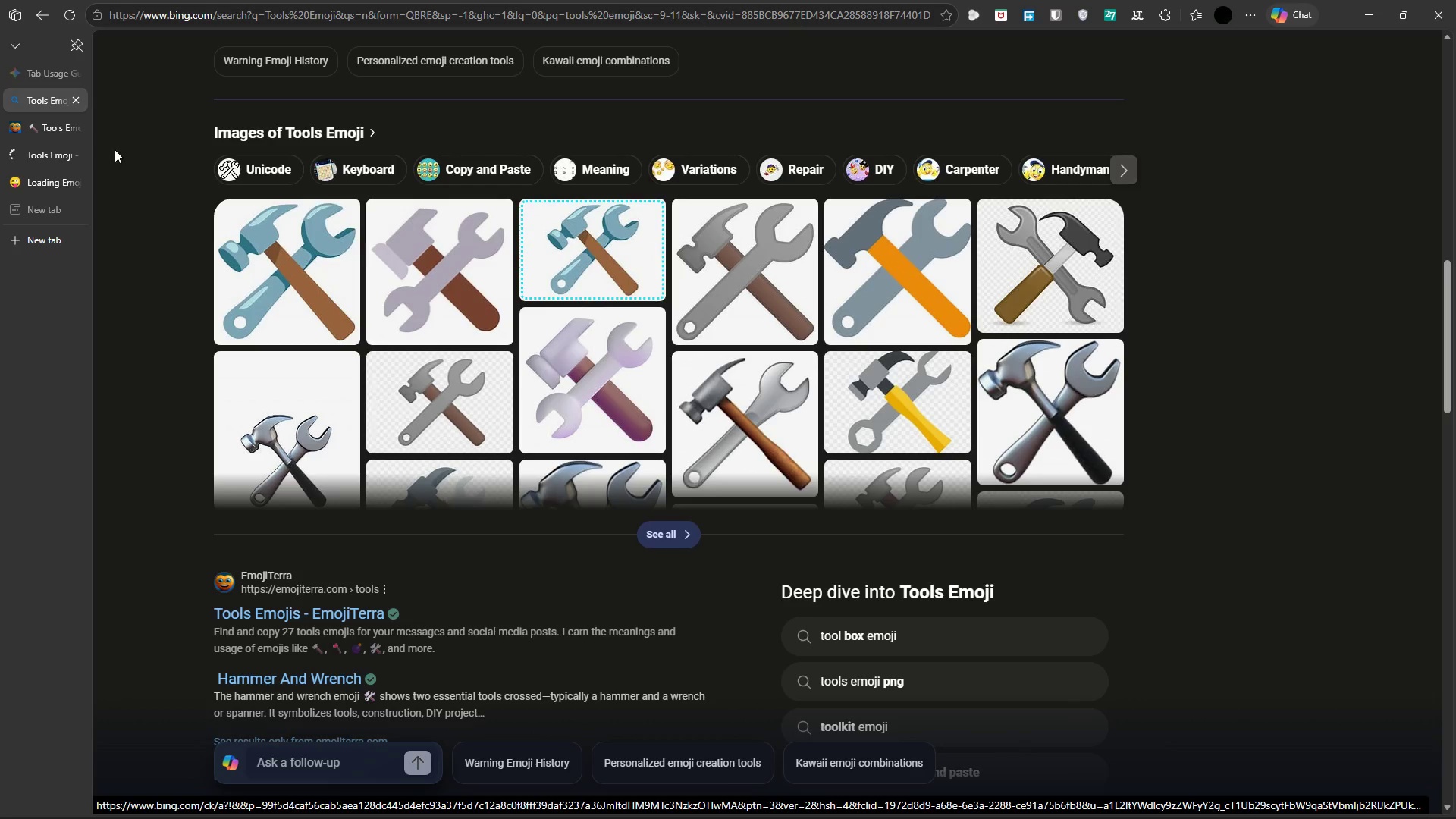 
left_click([64, 158])
 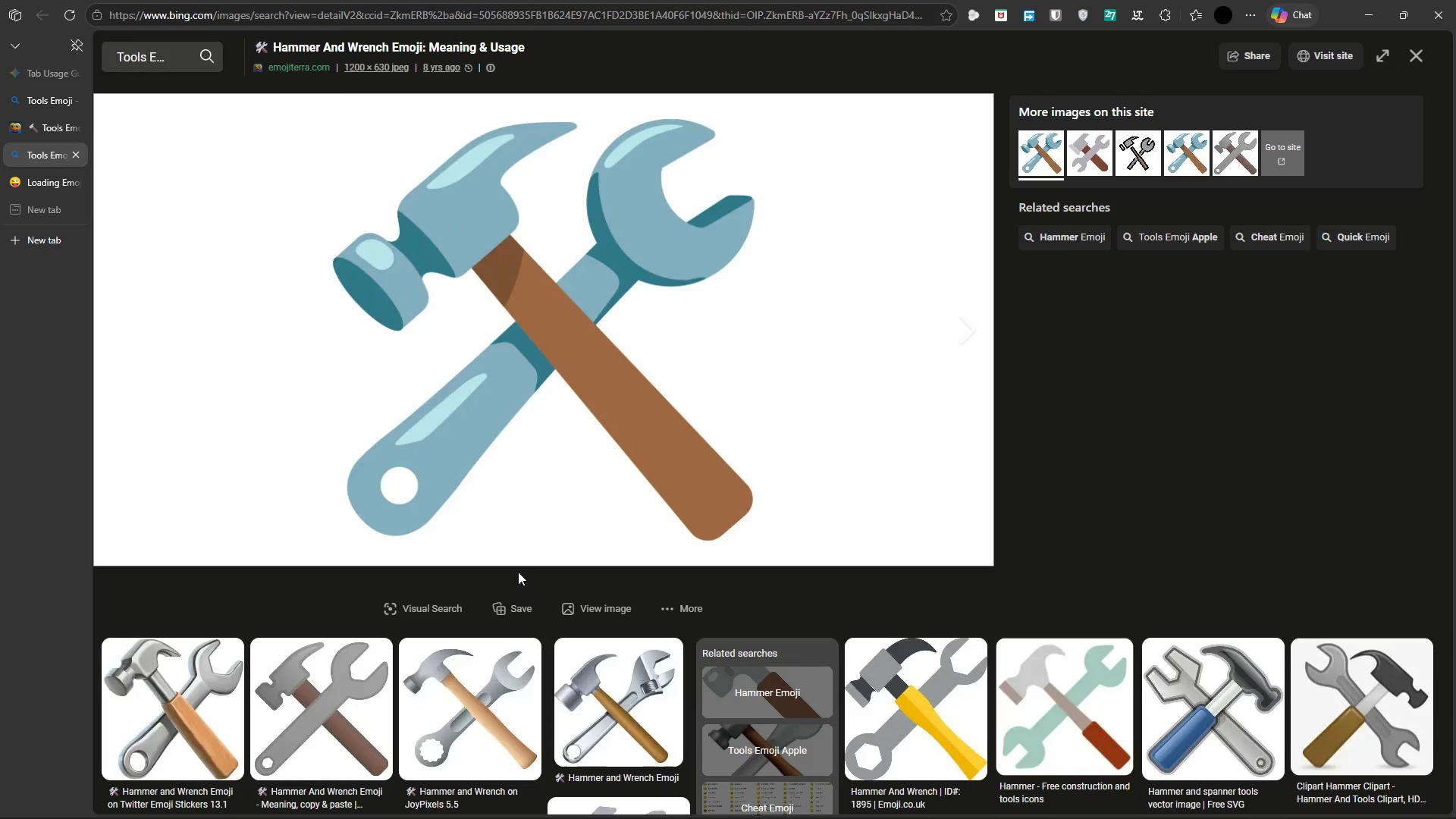 
wait(5.47)
 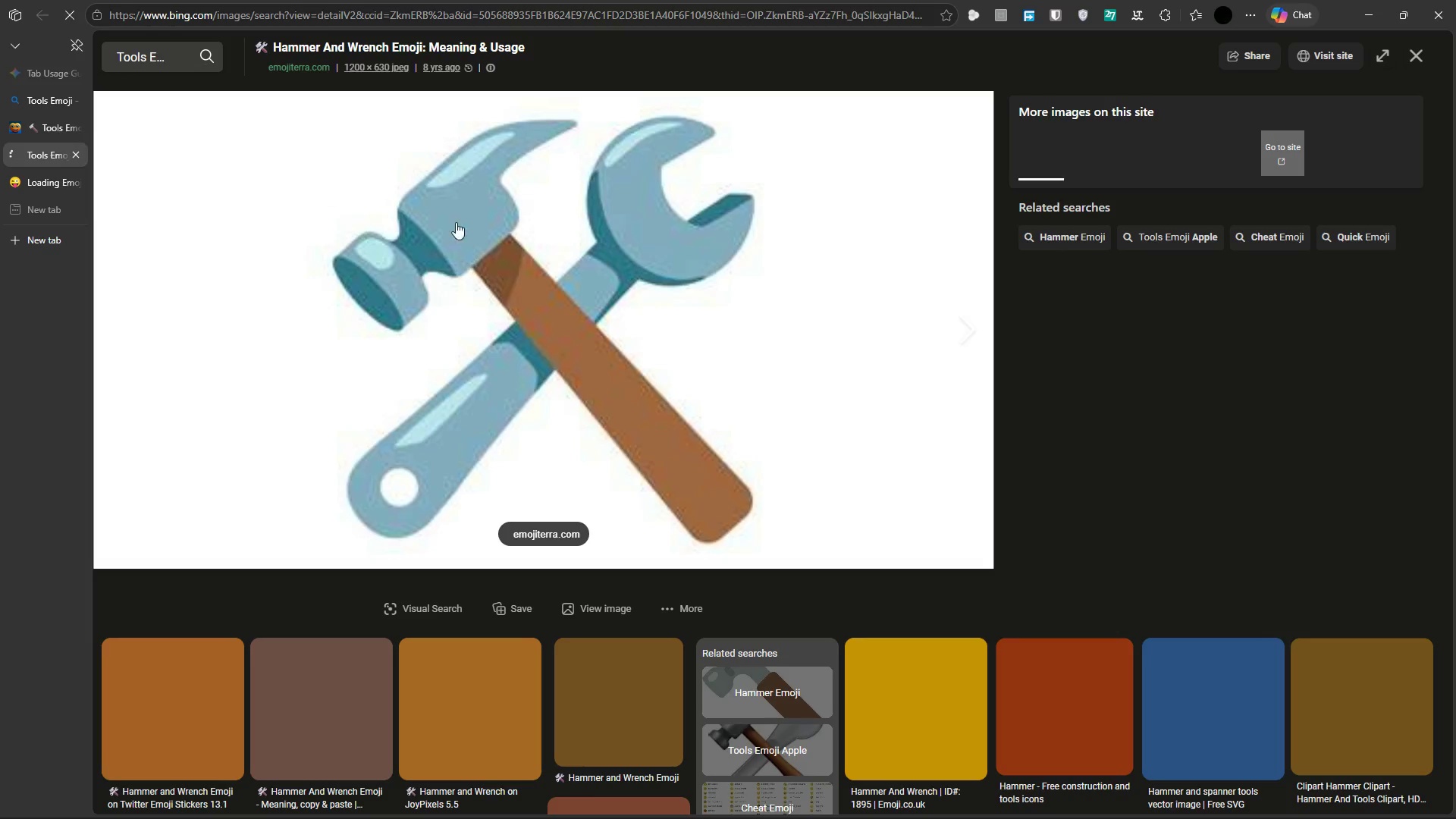 
right_click([432, 243])
 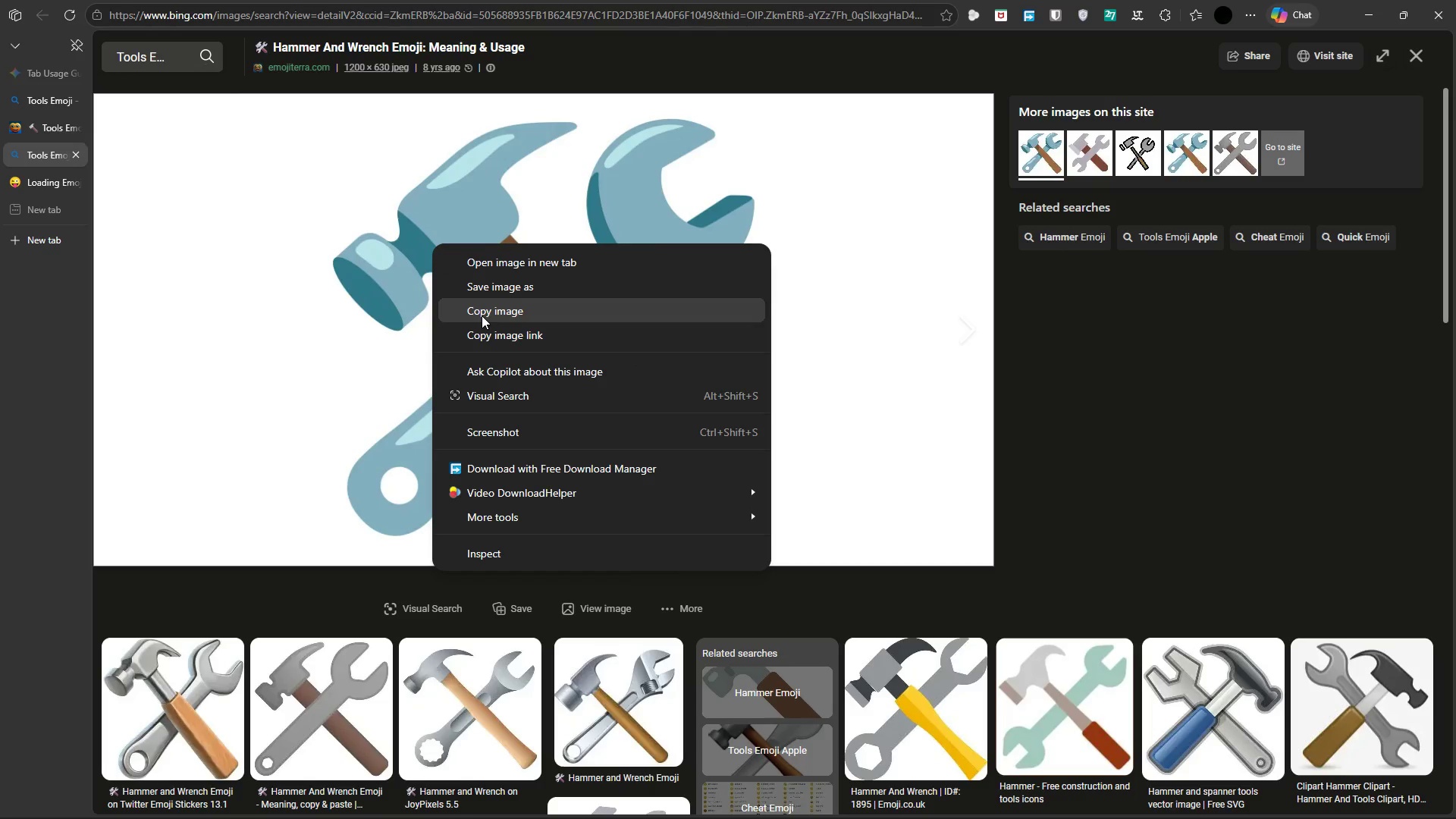 
left_click([482, 315])
 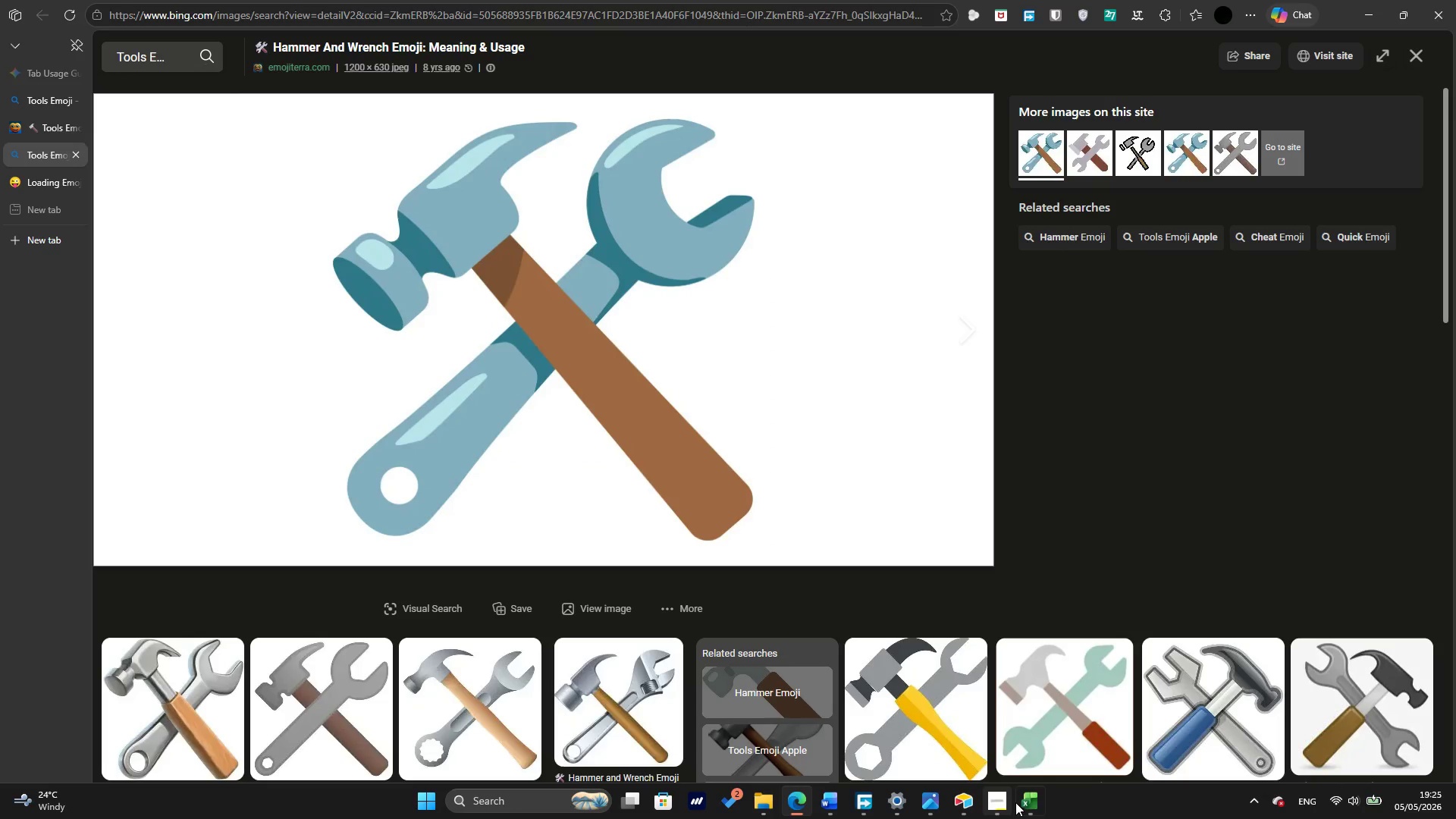 
left_click([972, 801])
 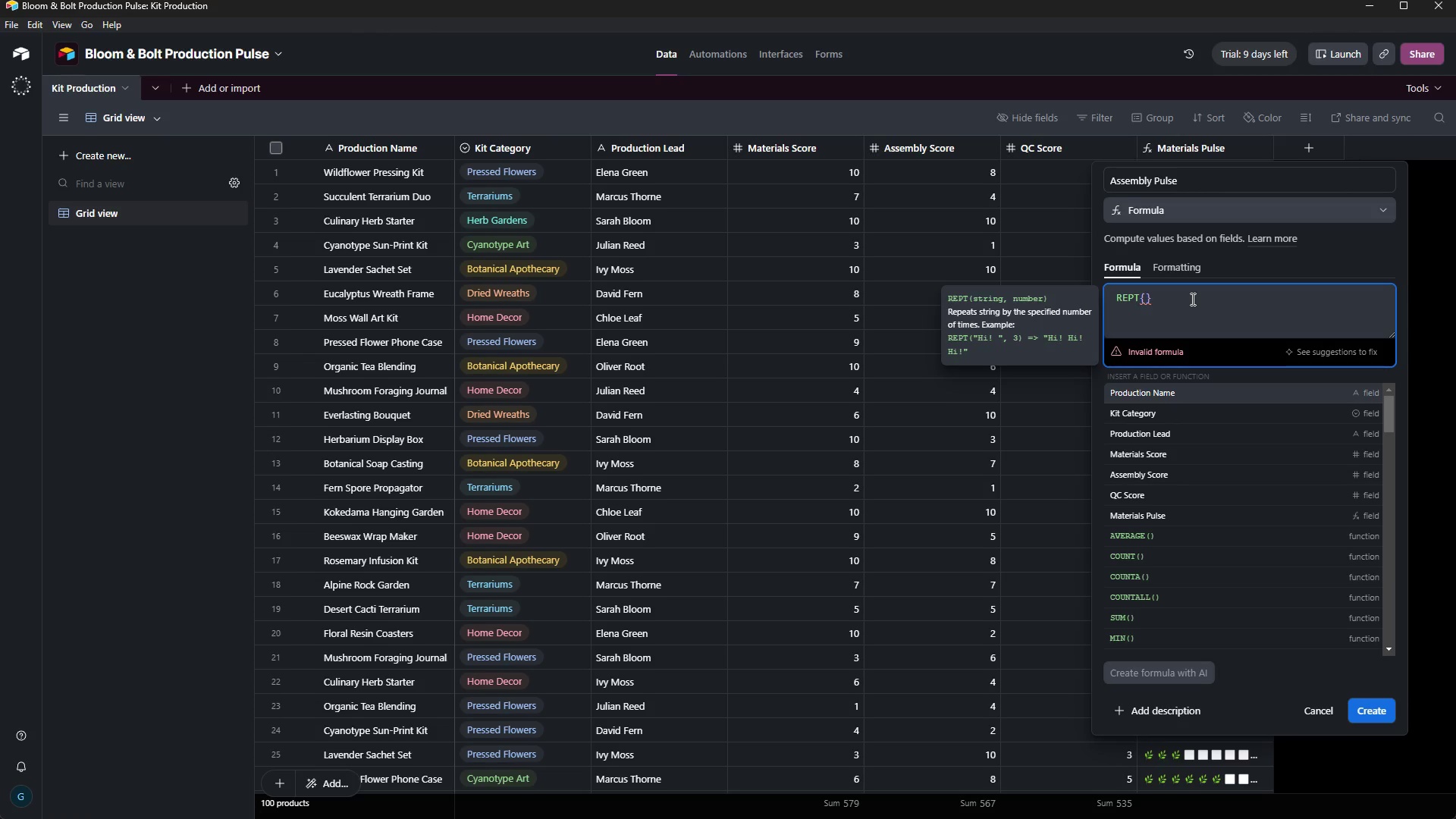 
key(Control+V)
 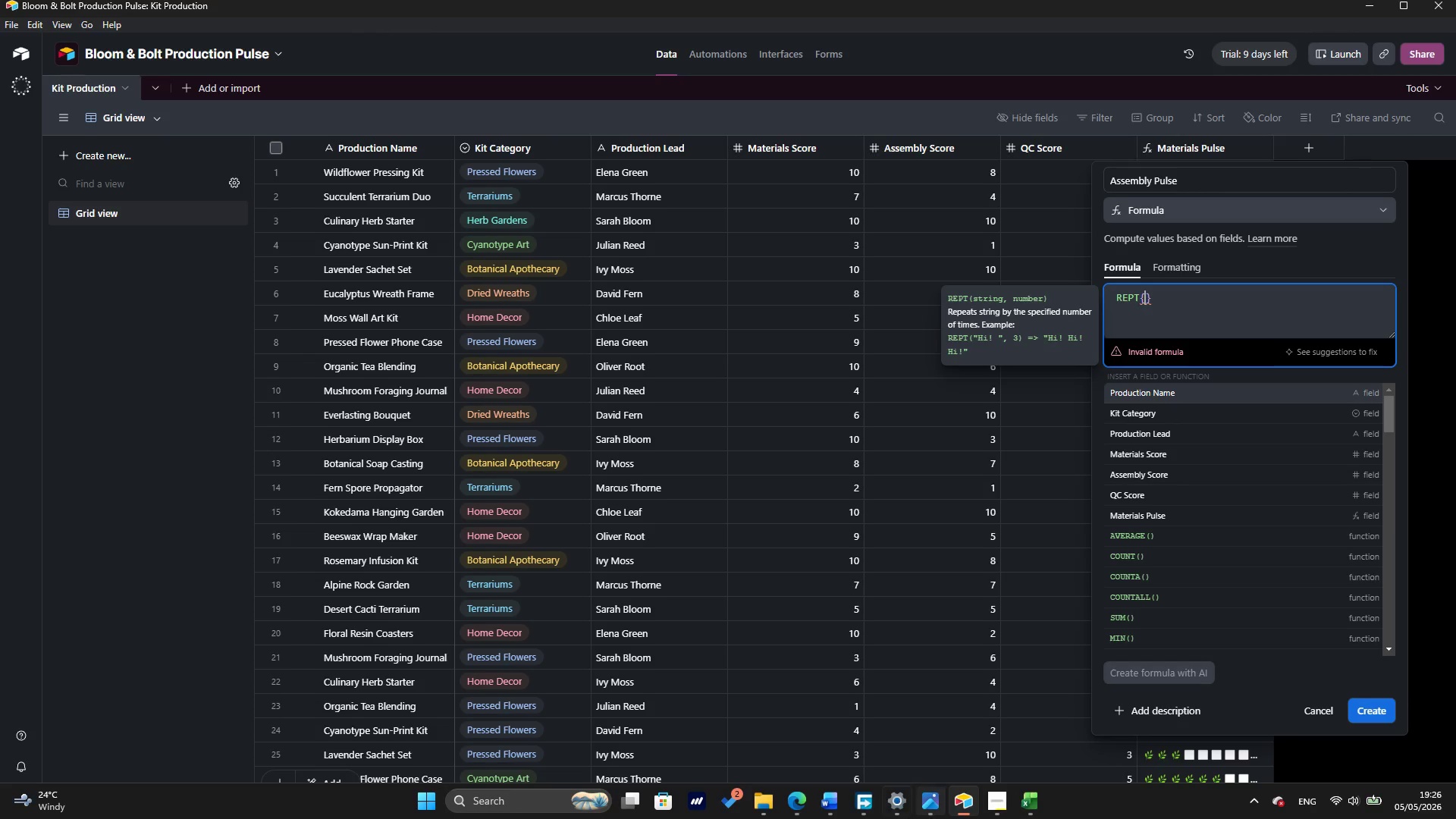 
left_click([800, 810])
 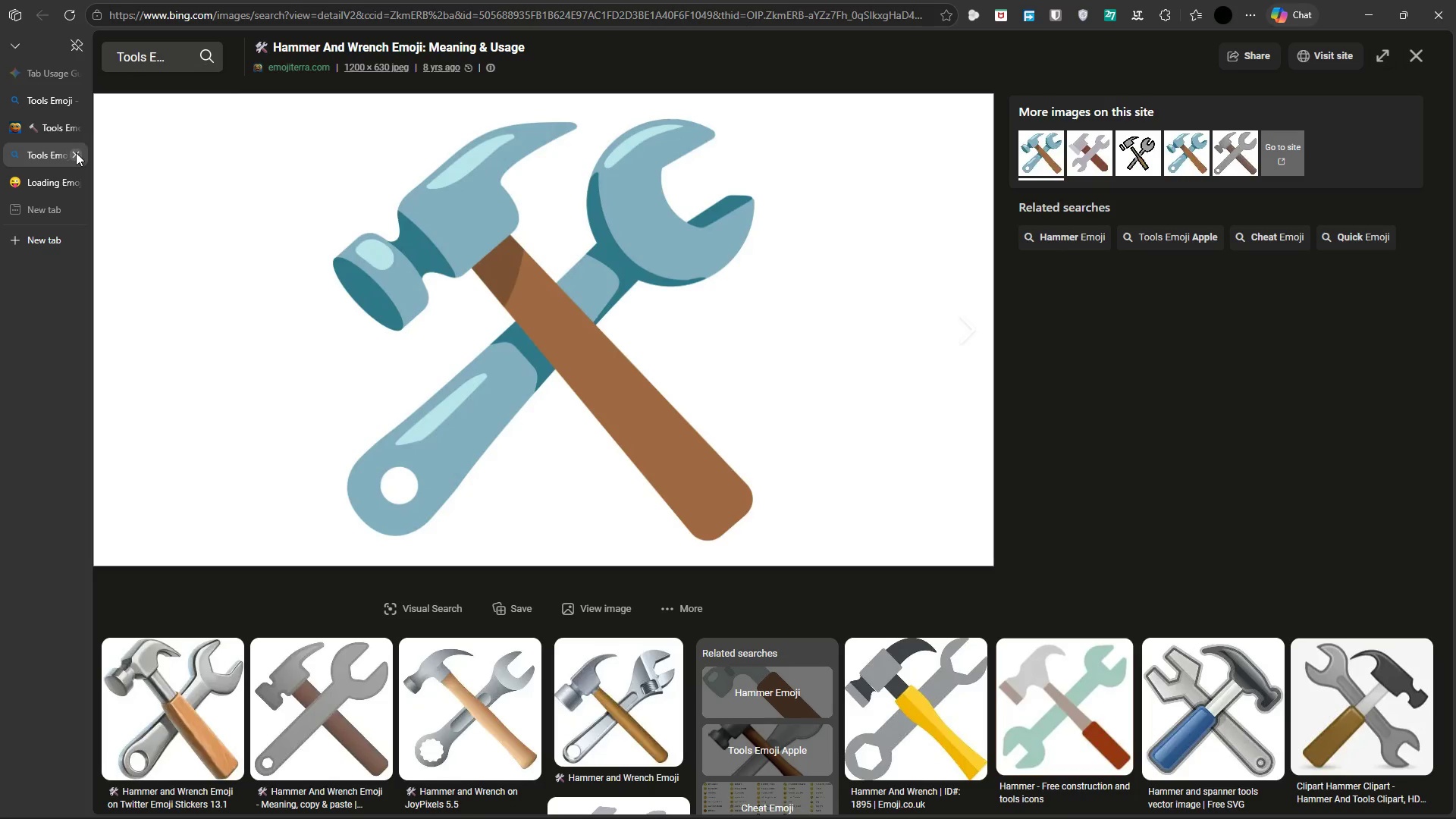 
left_click([76, 152])
 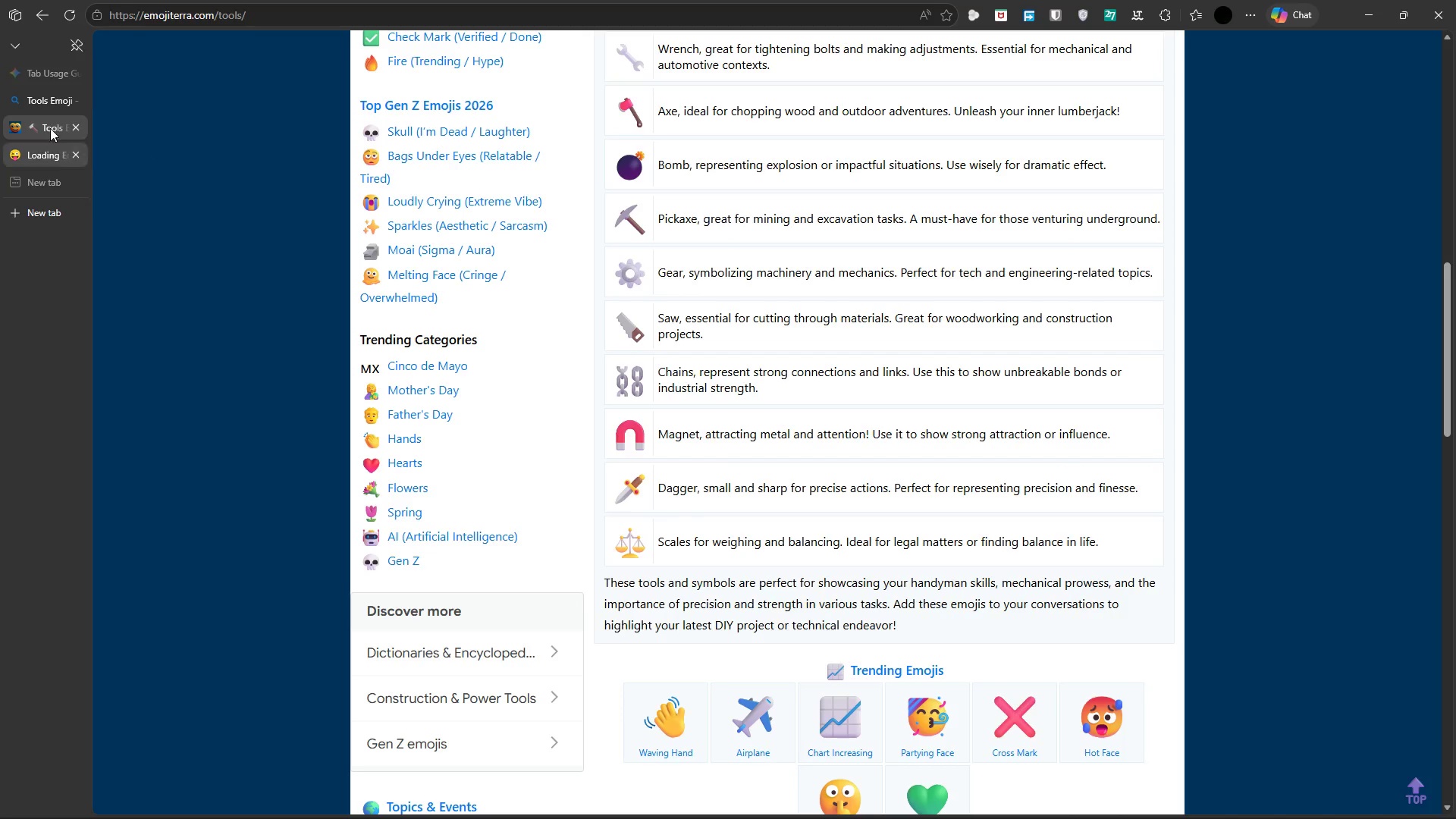 
left_click([49, 102])
 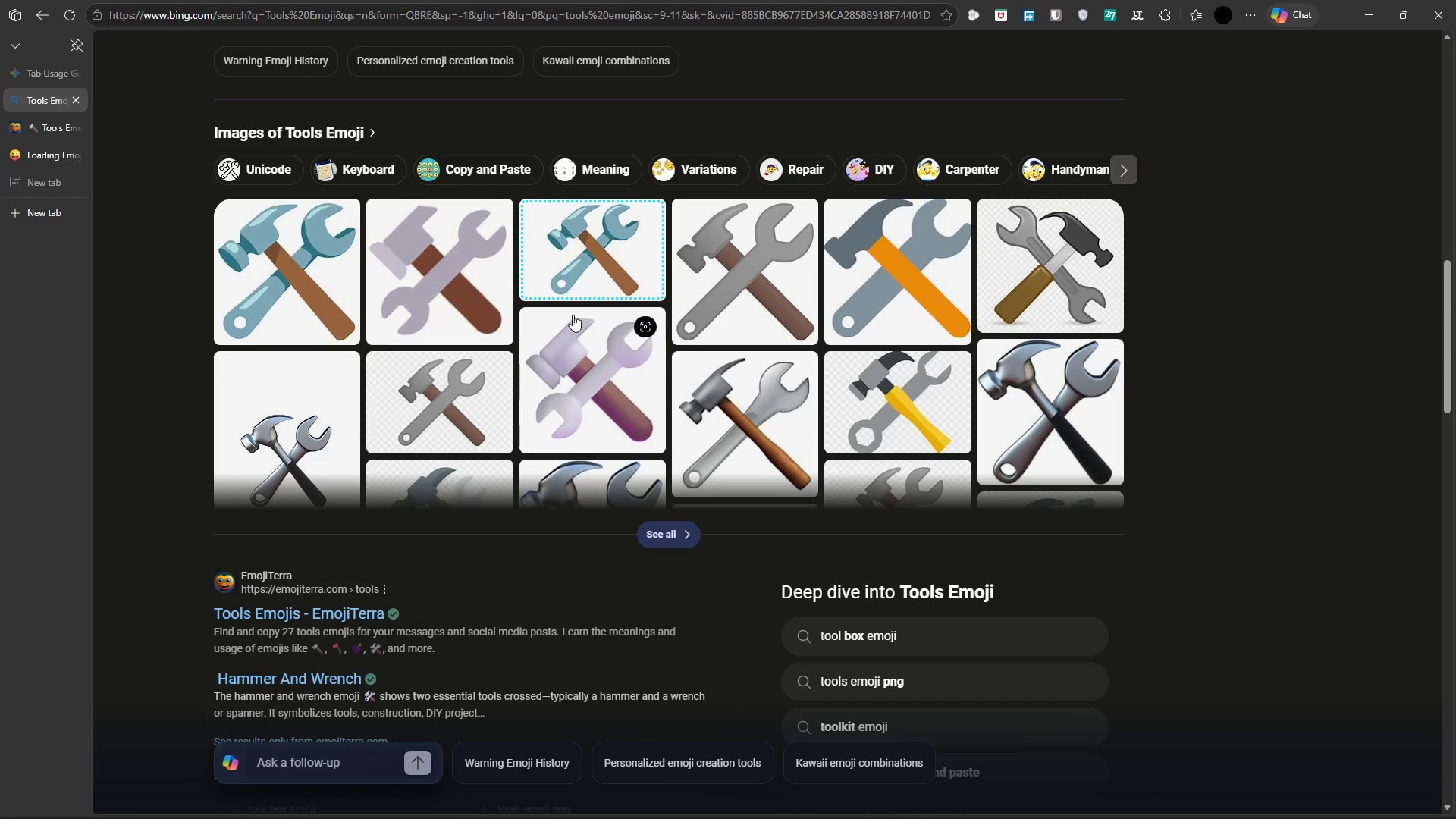 
scroll: coordinate [306, 299], scroll_direction: down, amount: 7.0
 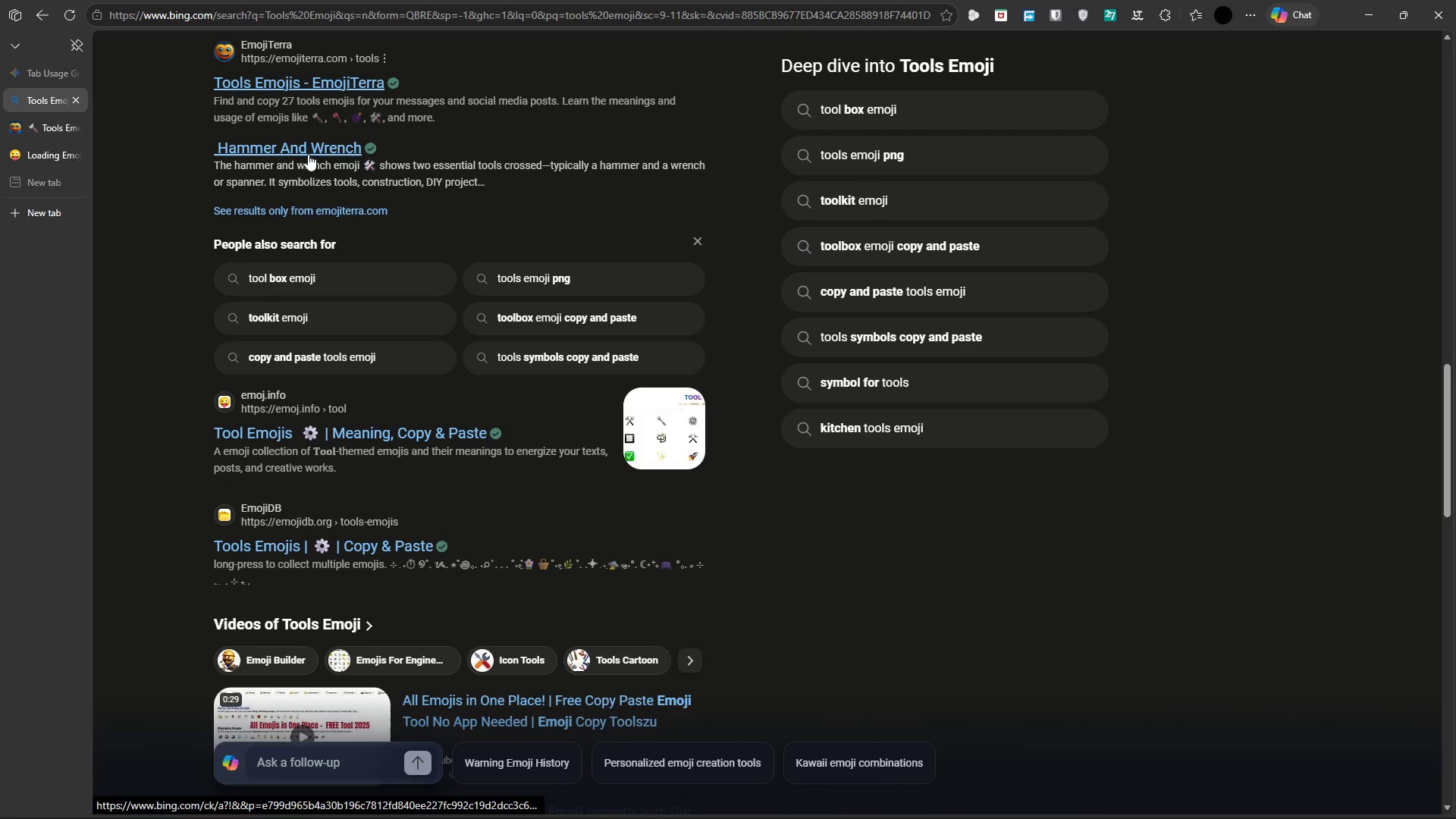 
left_click([309, 153])
 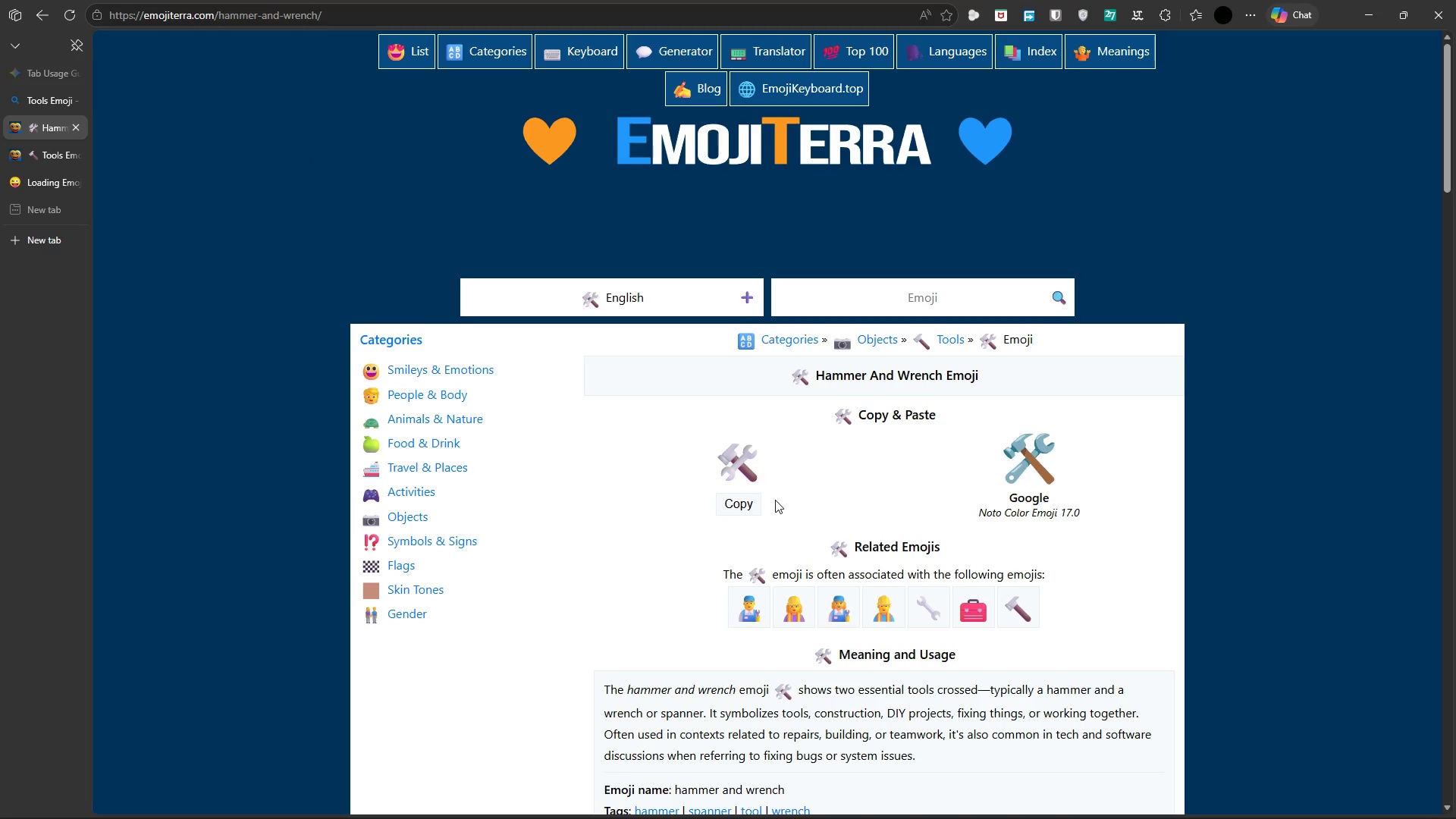 
wait(11.03)
 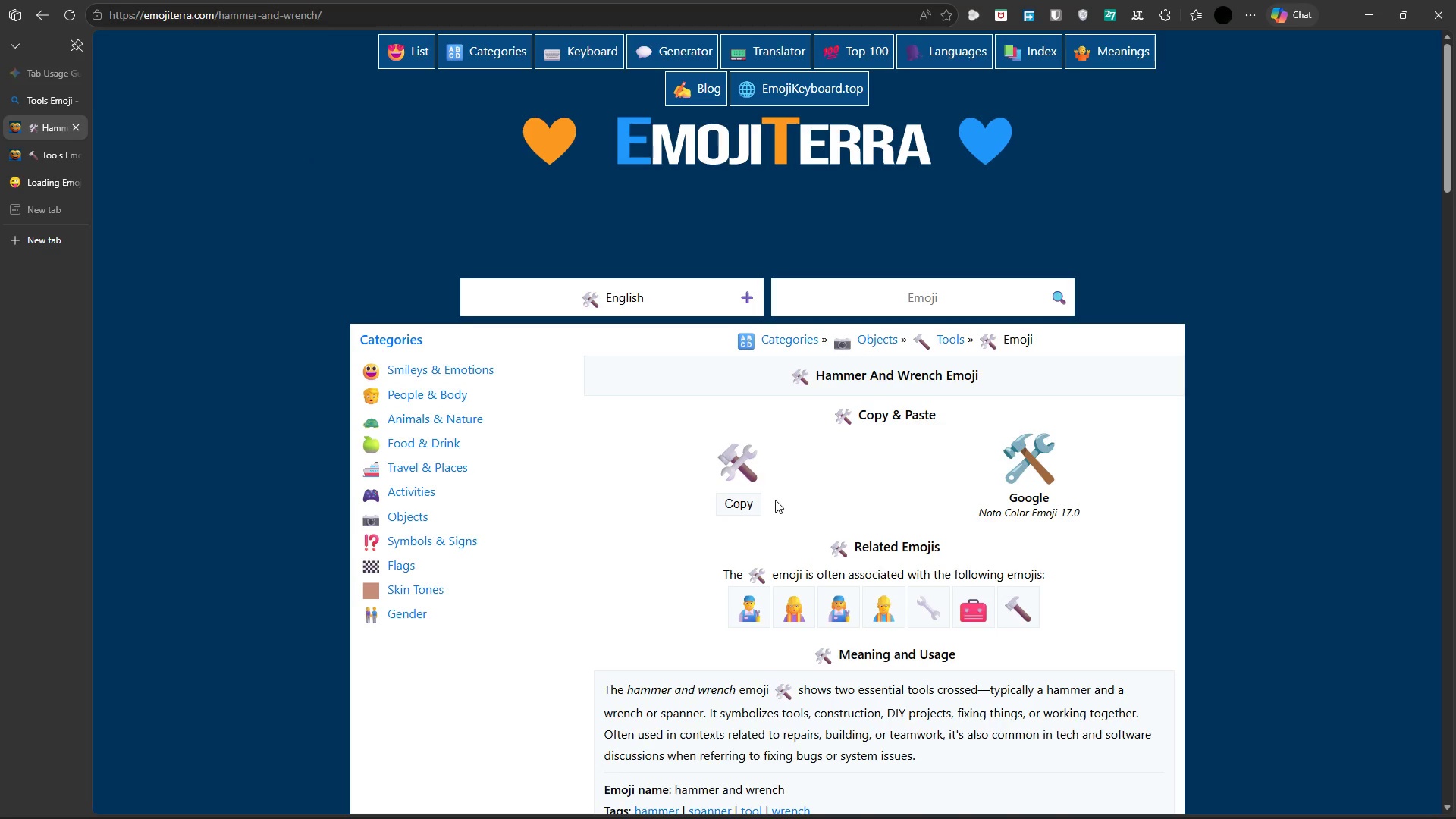 
left_click([744, 510])
 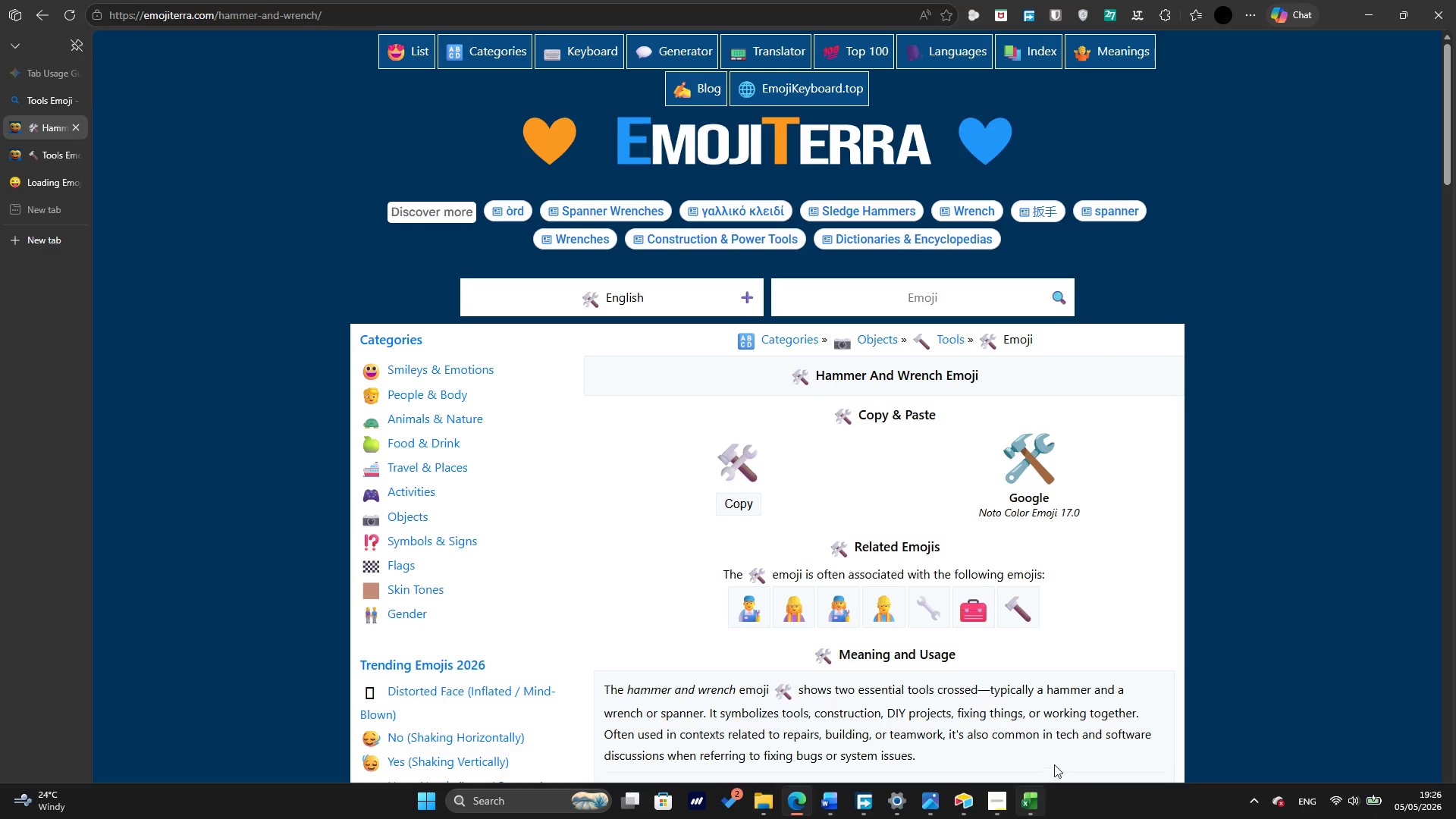 
mouse_move([1021, 814])
 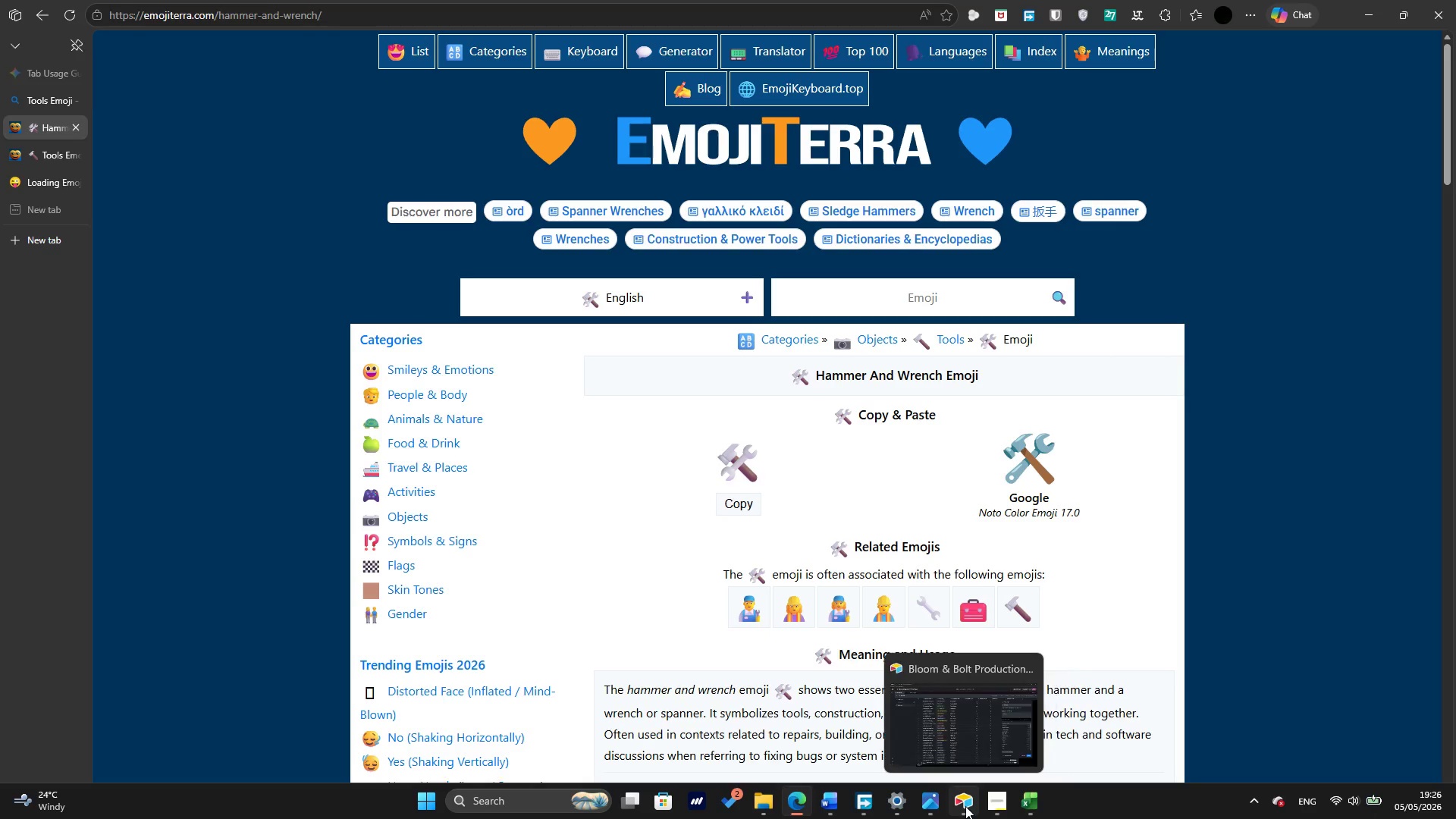 
left_click([965, 806])
 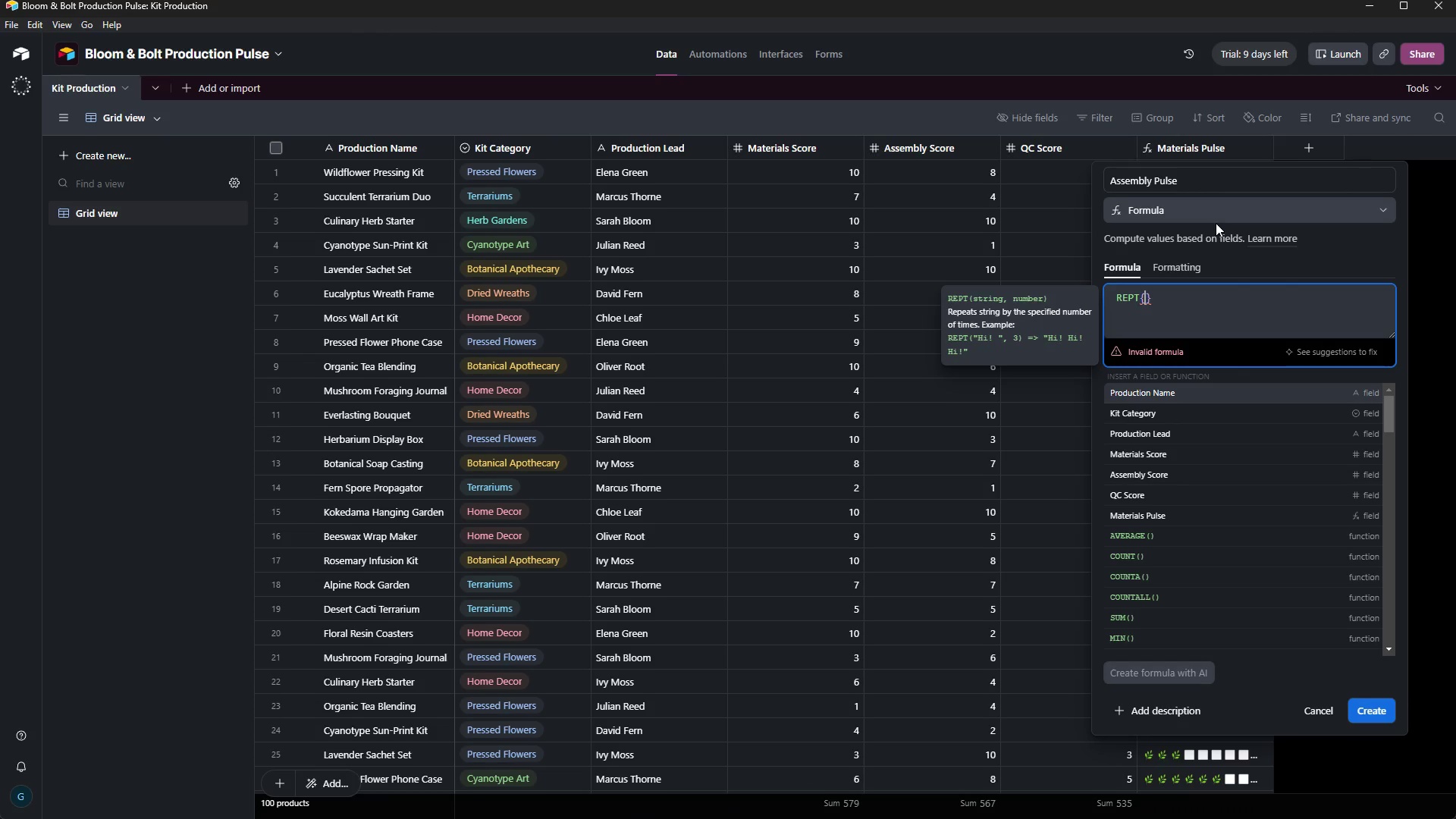 
key(Control+ControlLeft)
 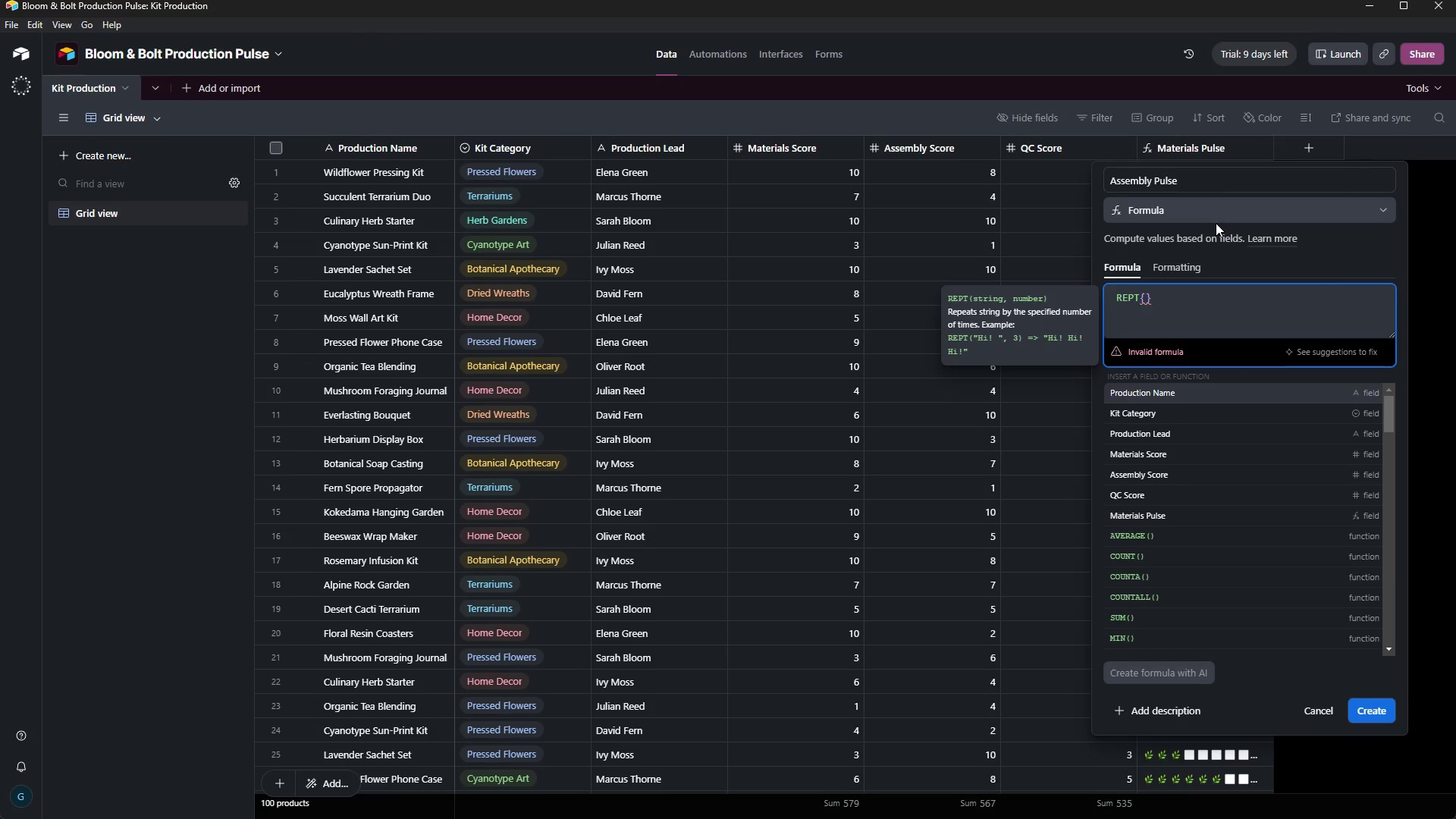 
key(Control+V)
 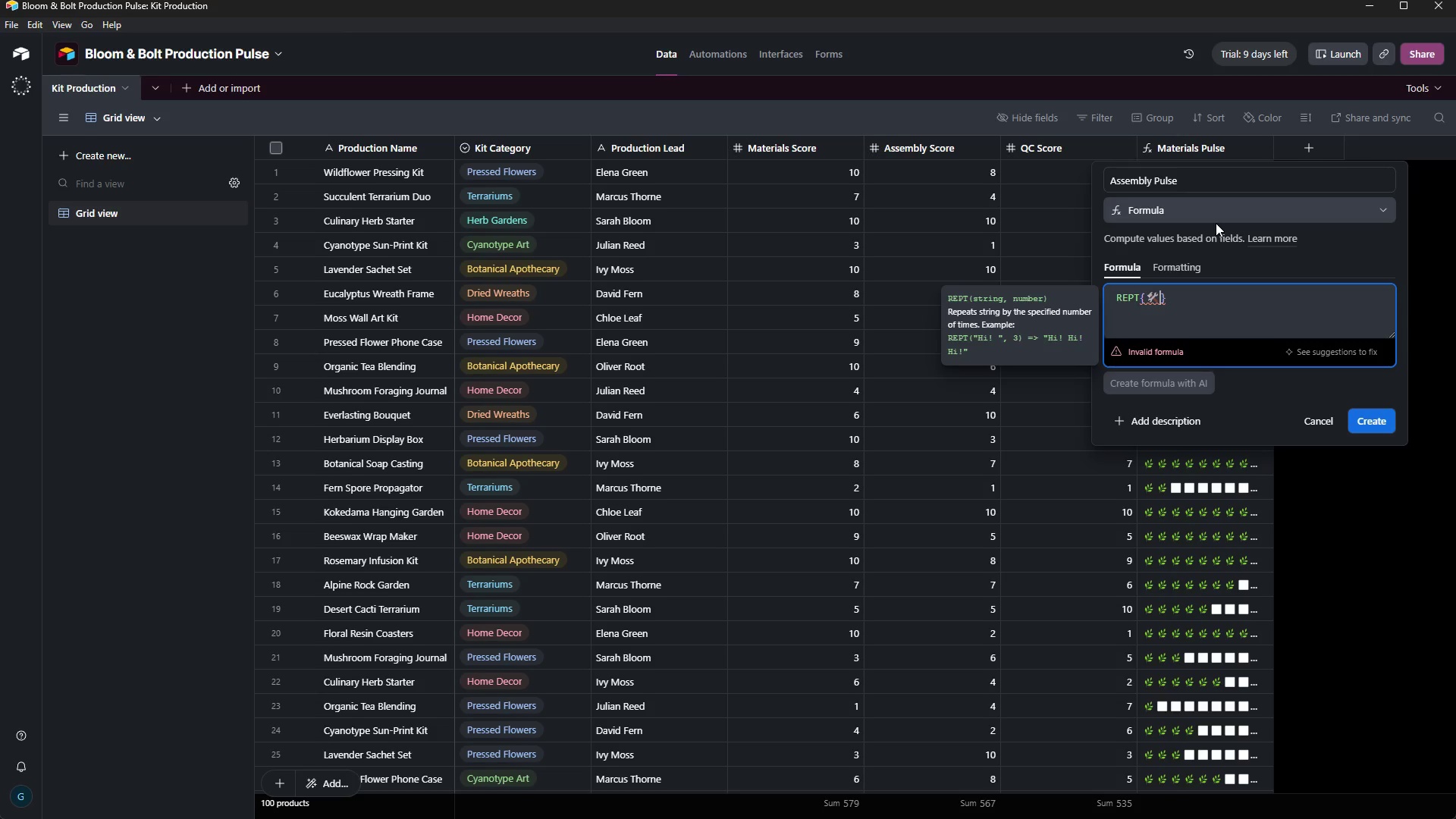 
key(ArrowLeft)
 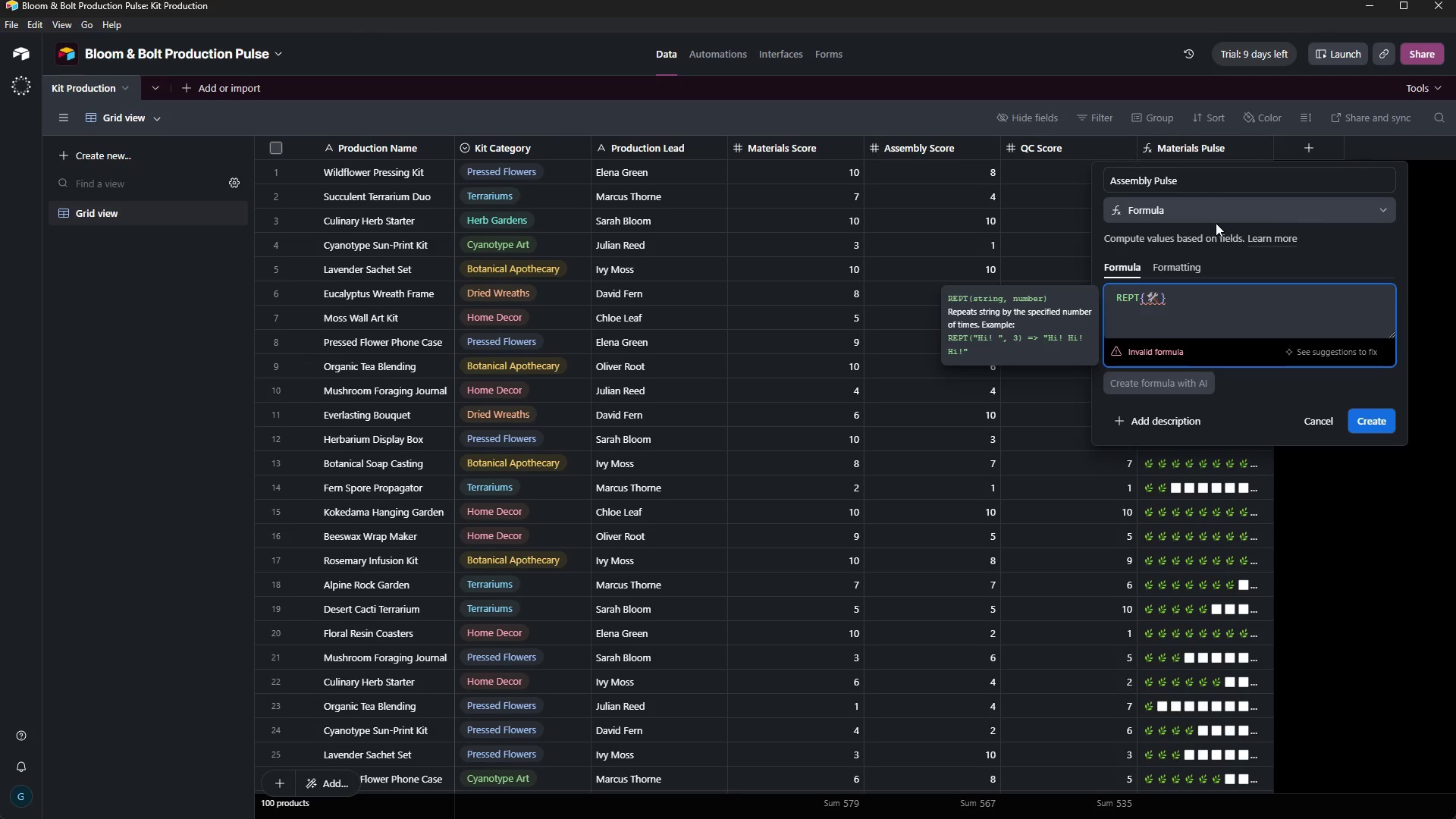 
key(Shift+Quote)
 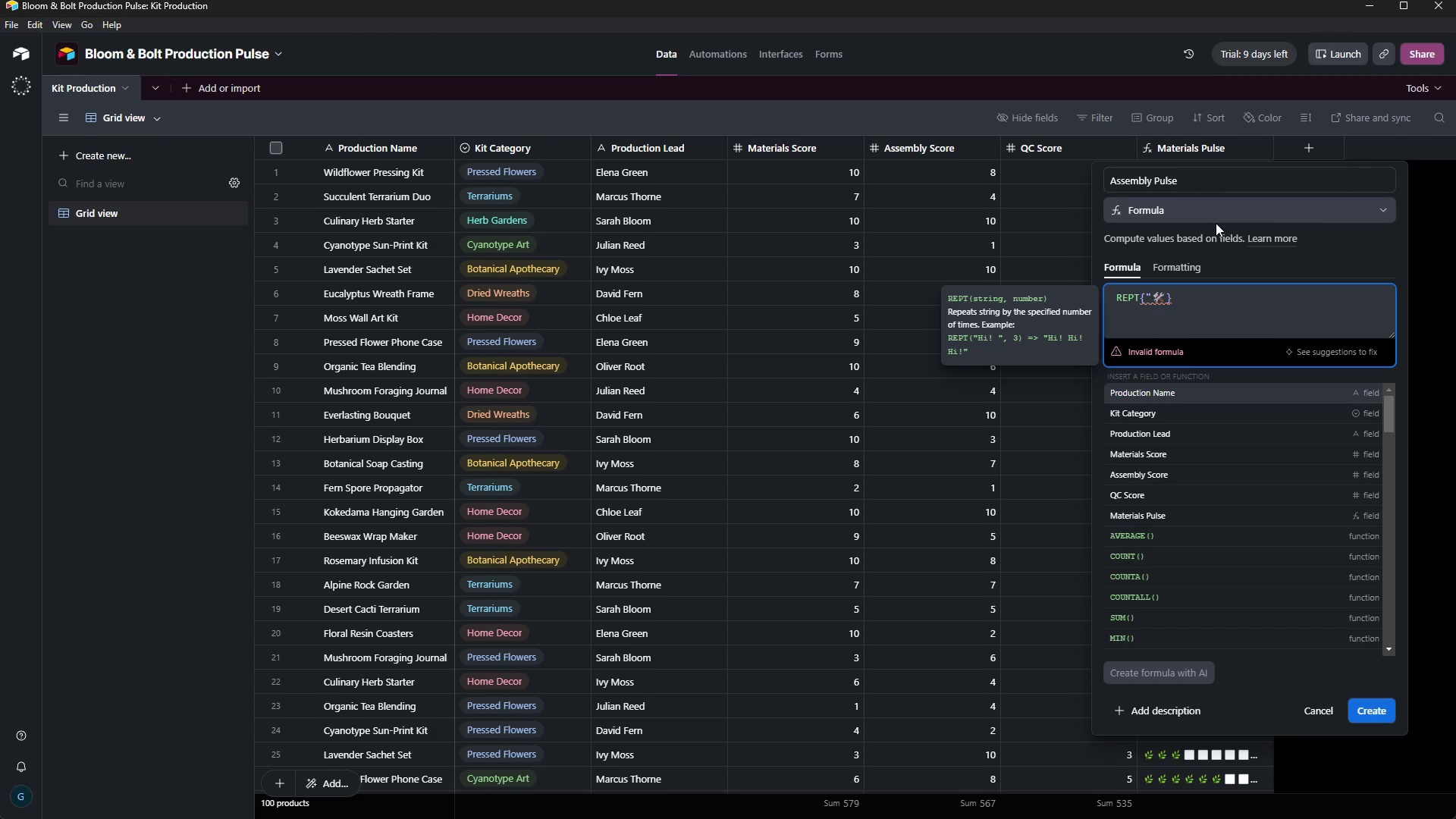 
key(ArrowRight)
 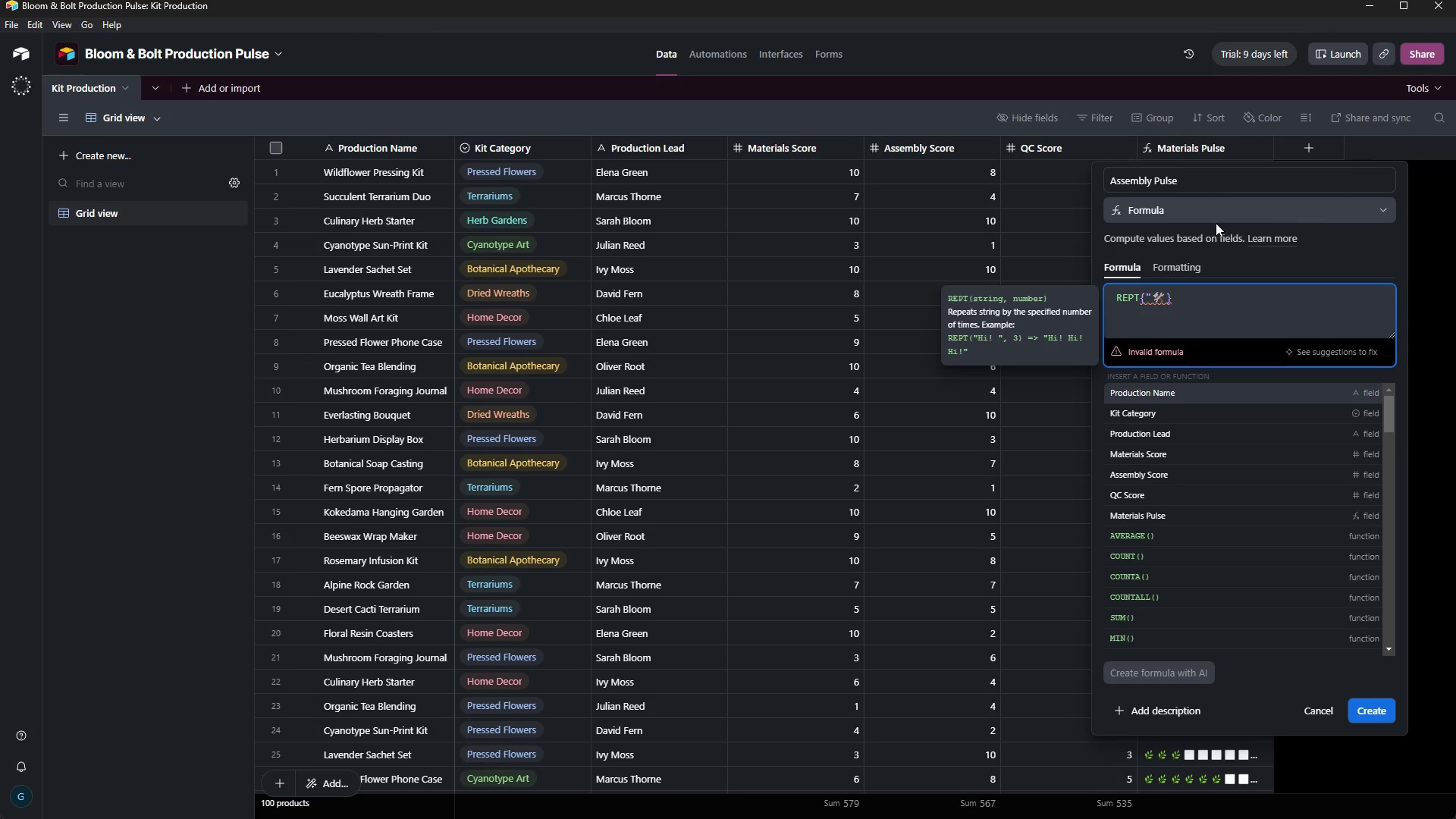 
key(ArrowRight)
 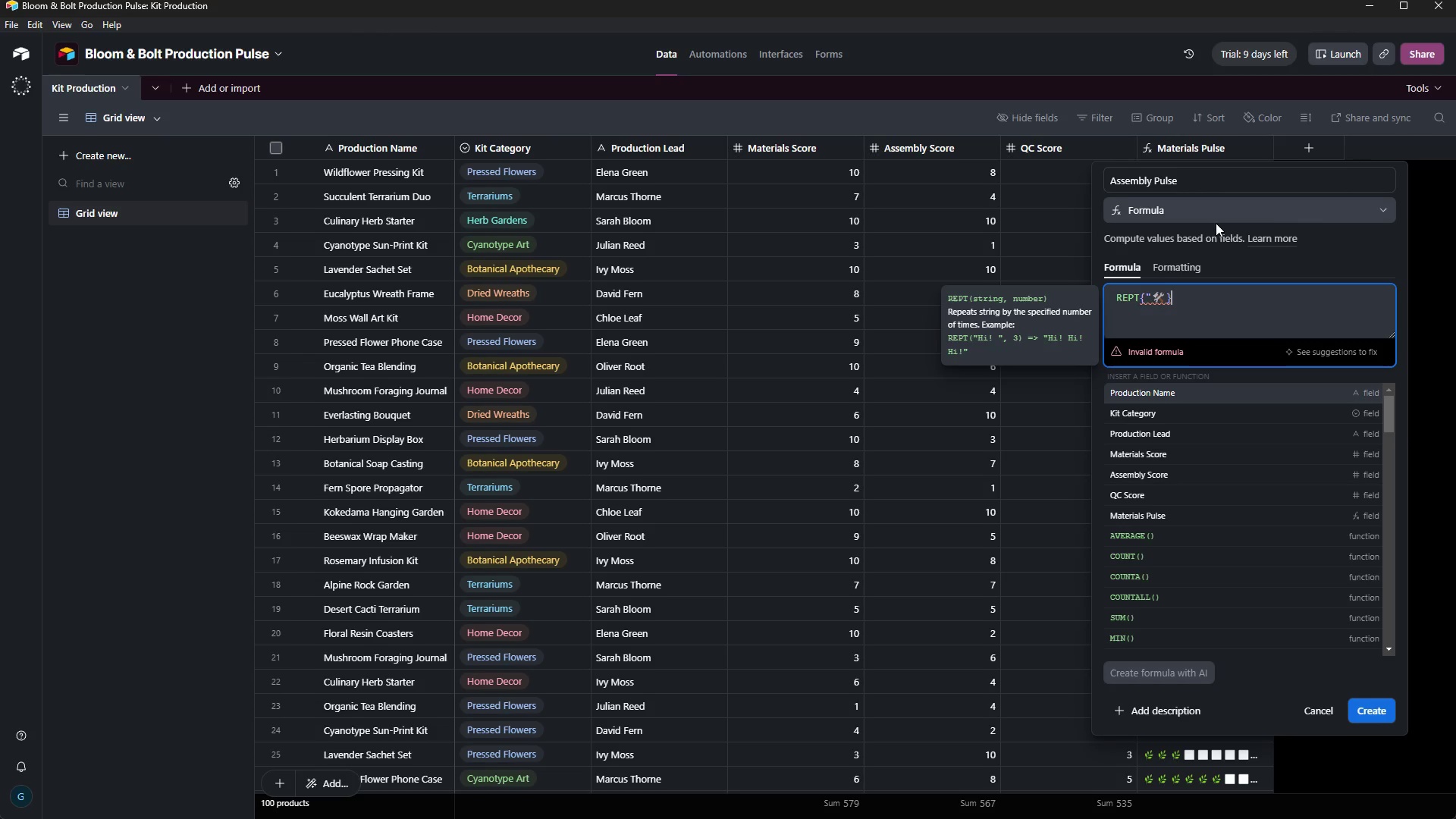 
key(ArrowLeft)
 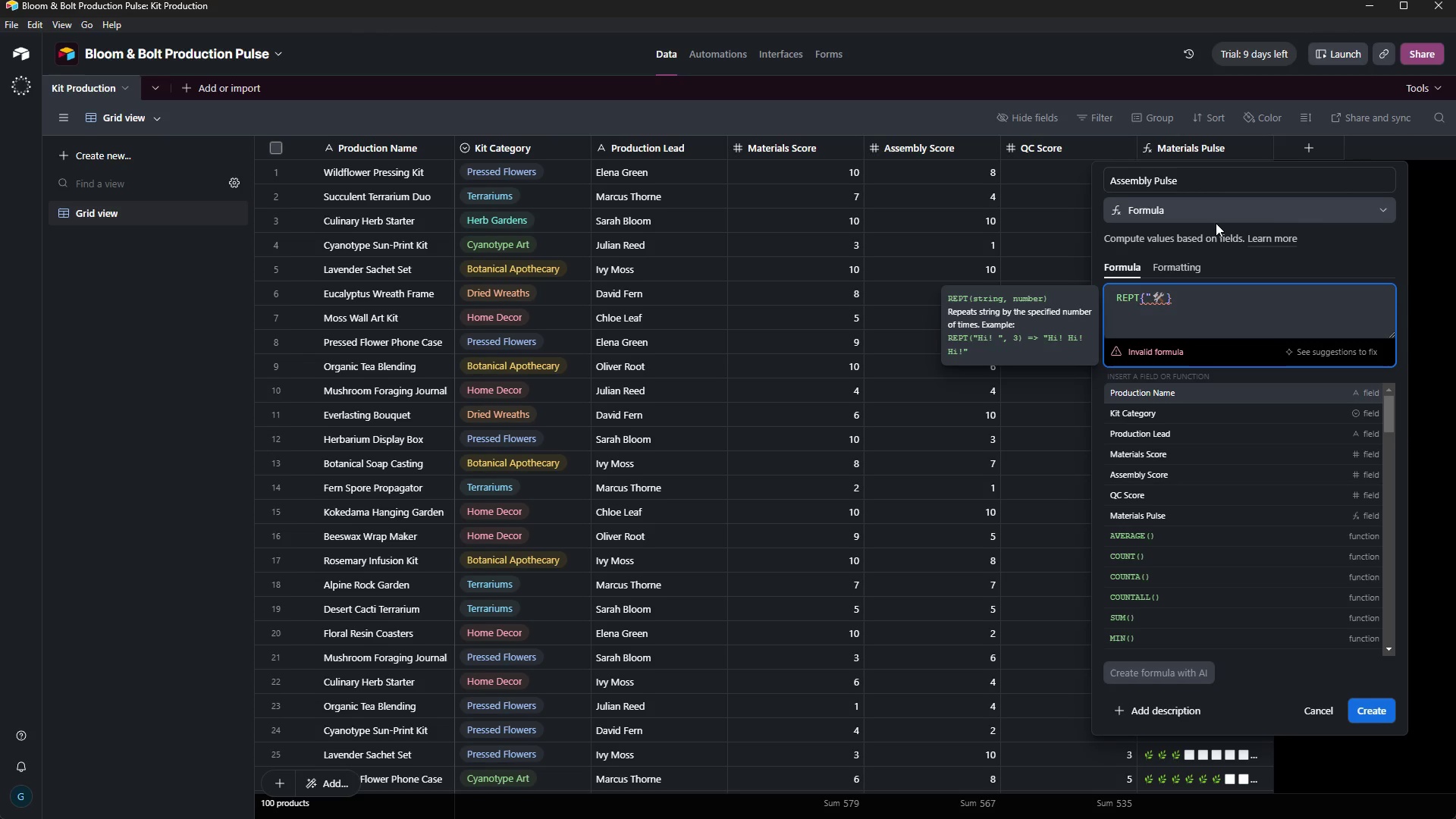 
key(Shift+Quote)
 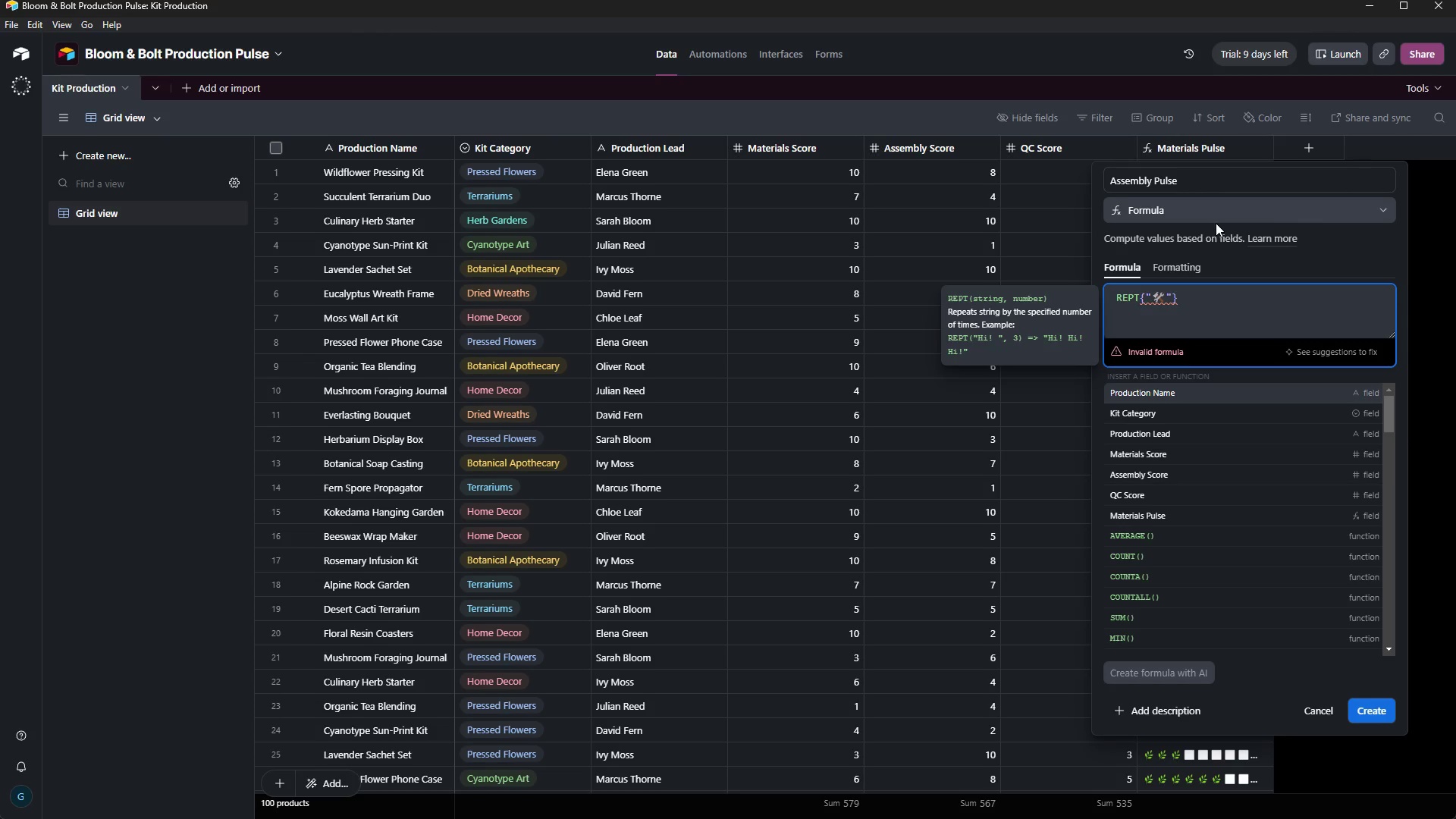 
key(ArrowLeft)
 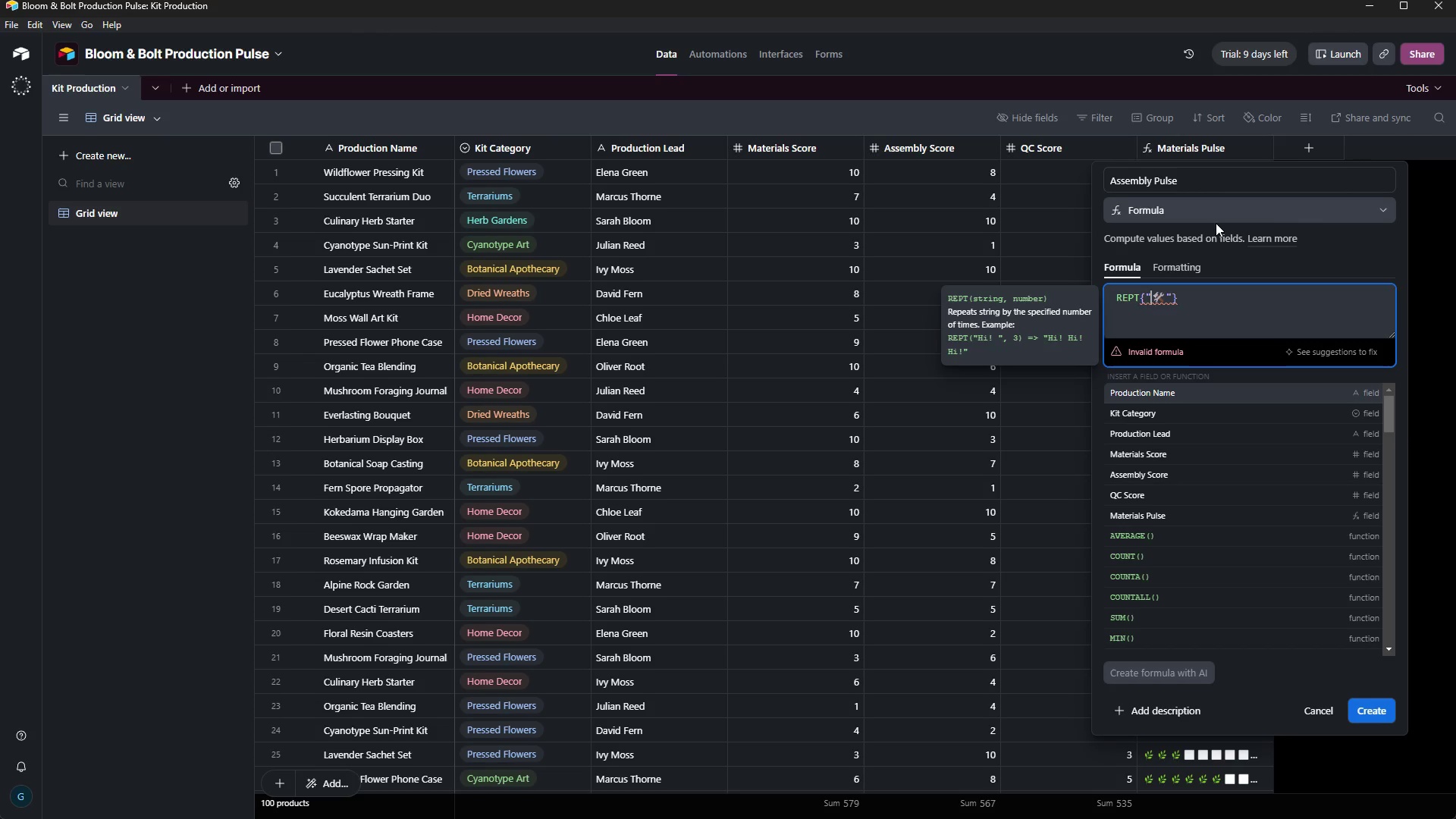 
key(ArrowLeft)
 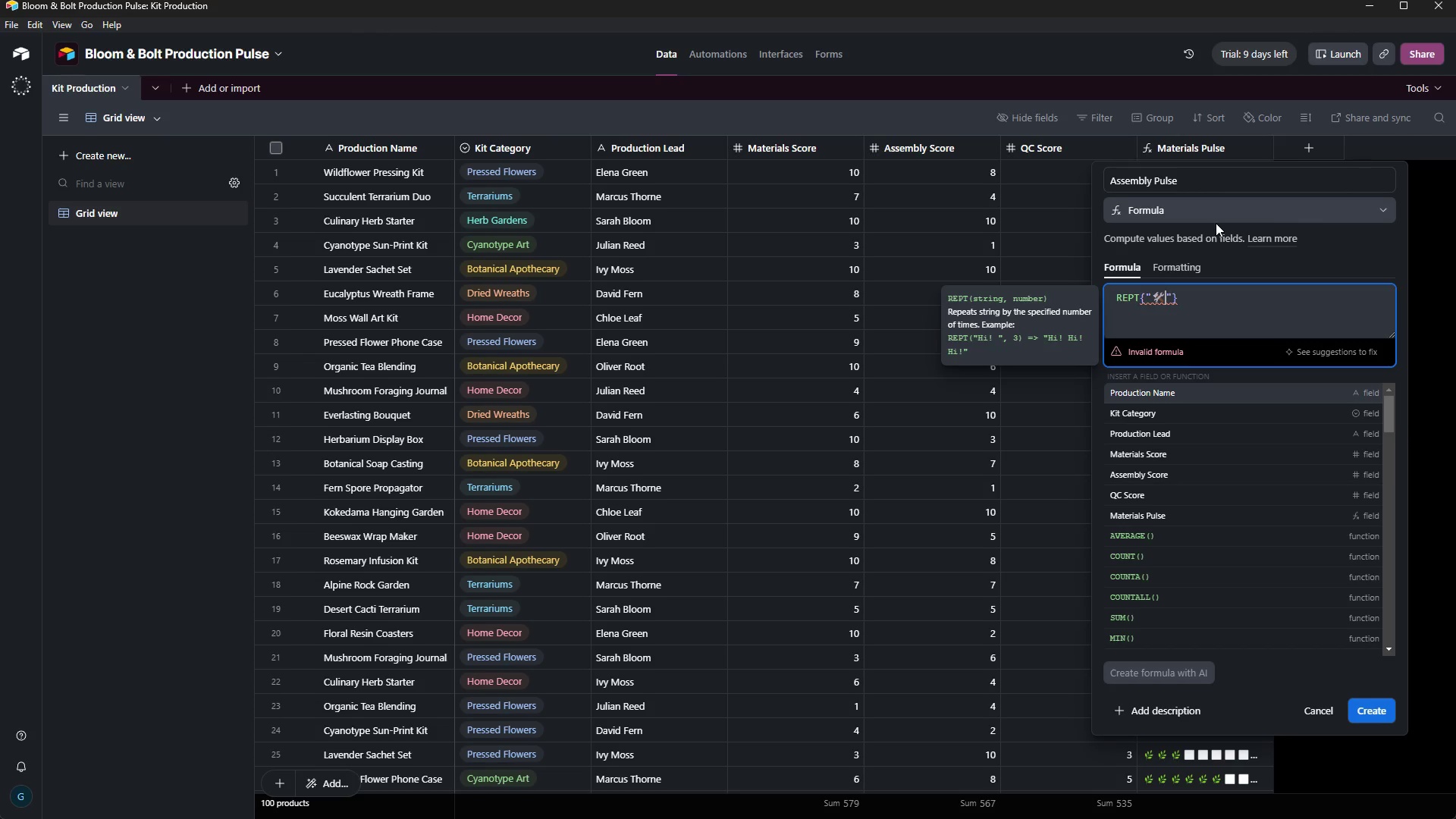 
key(ArrowRight)
 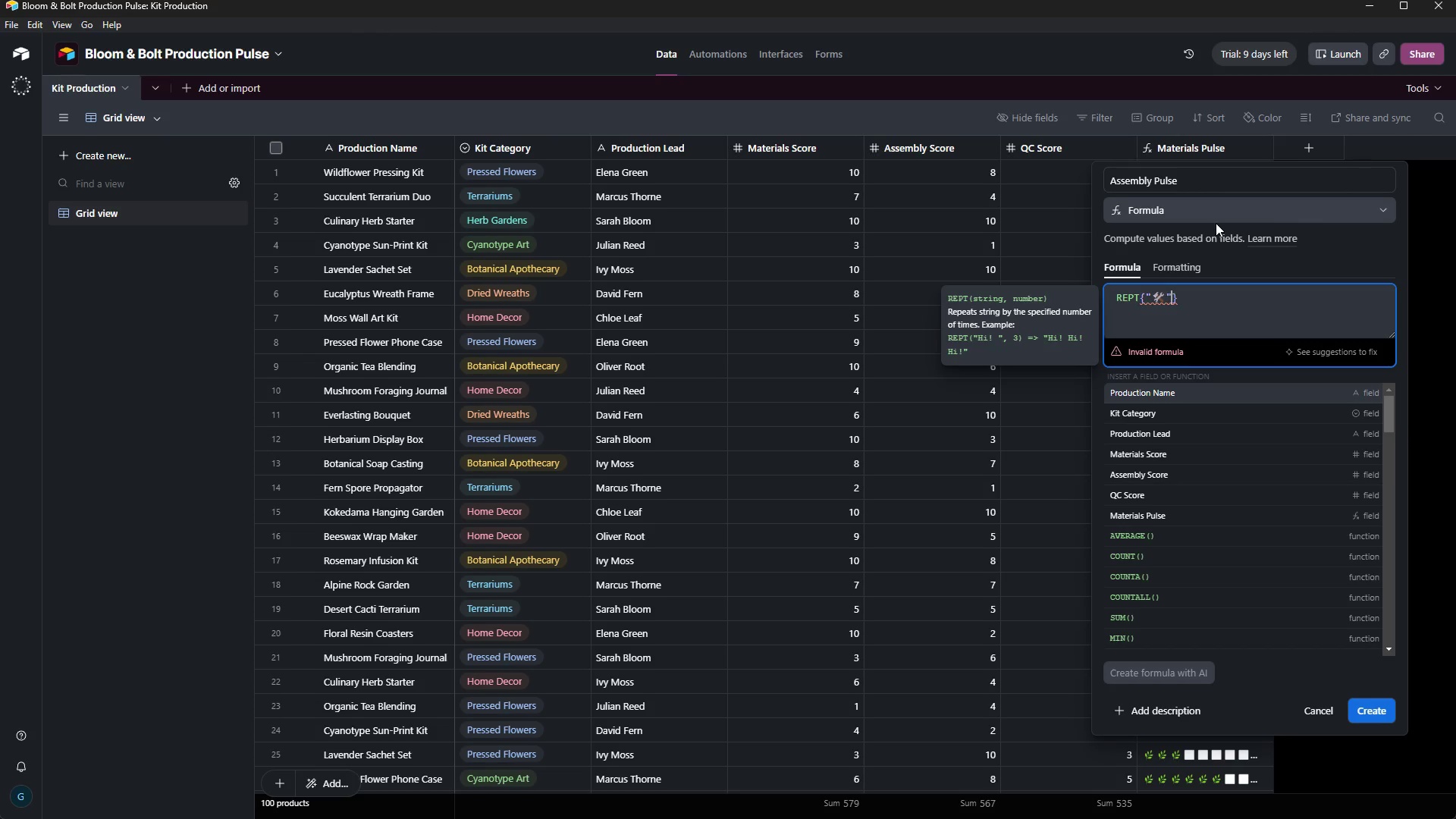 
key(ArrowRight)
 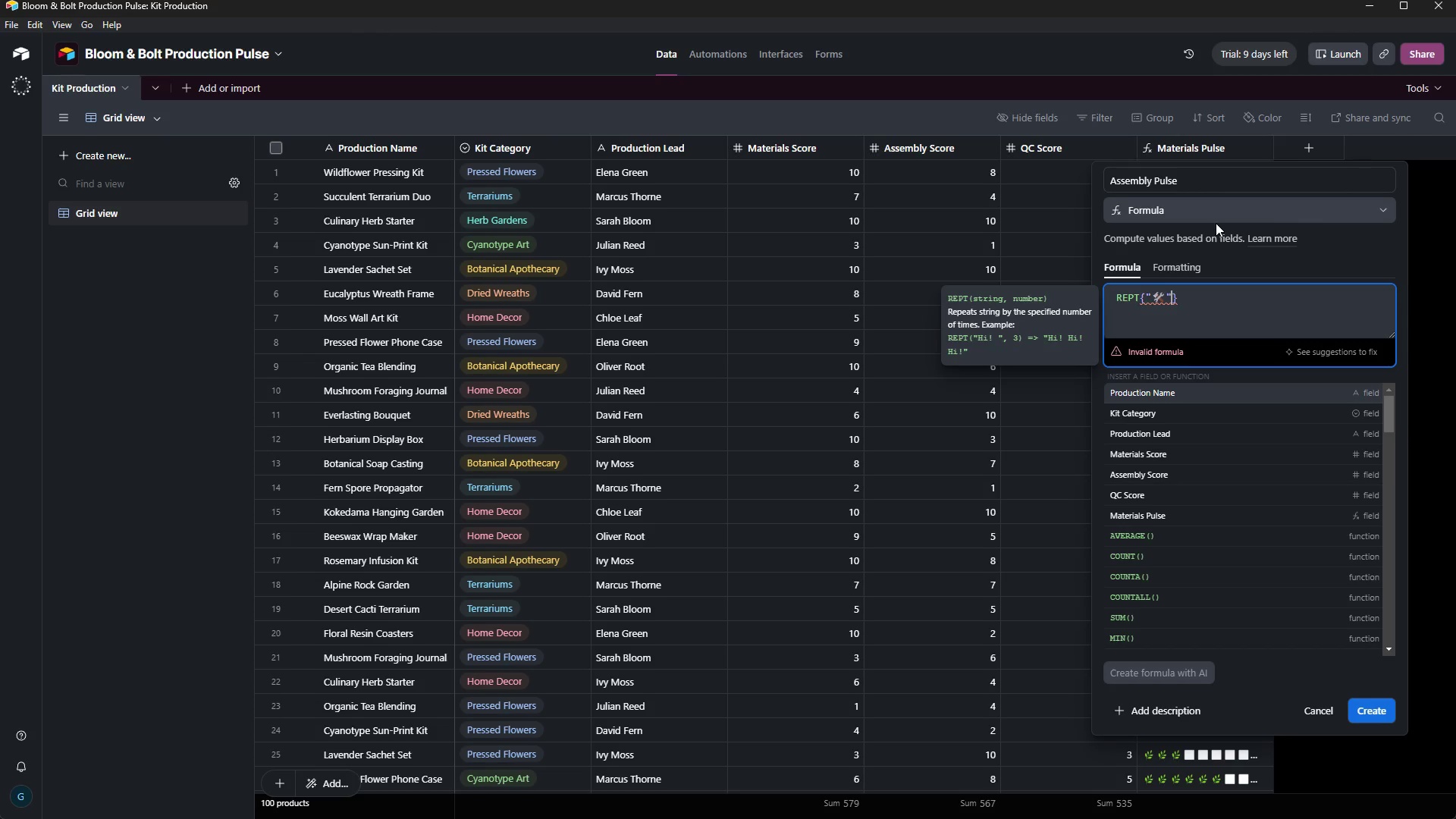 
key(Comma)
 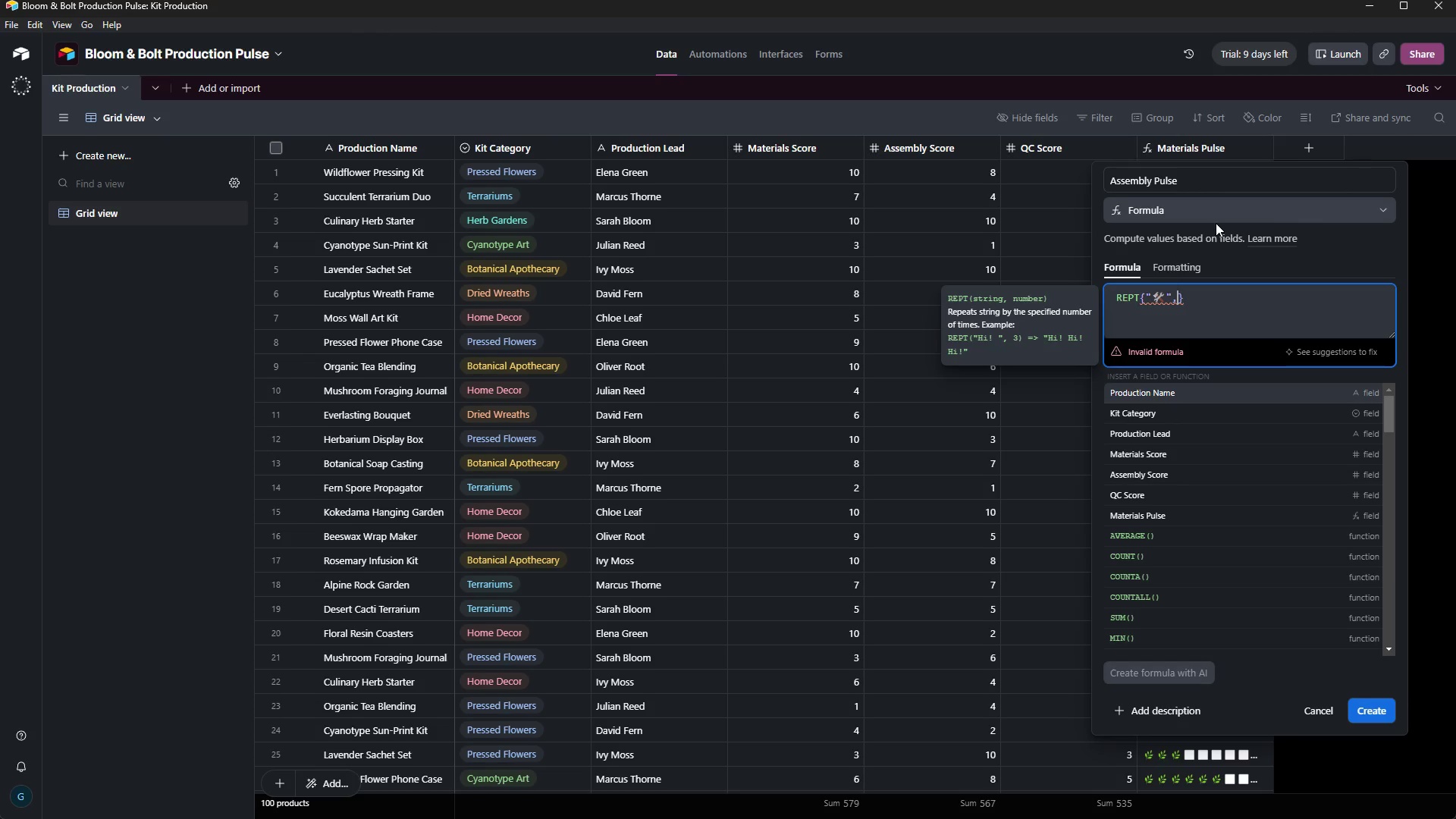 
key(Shift+BracketLeft)
 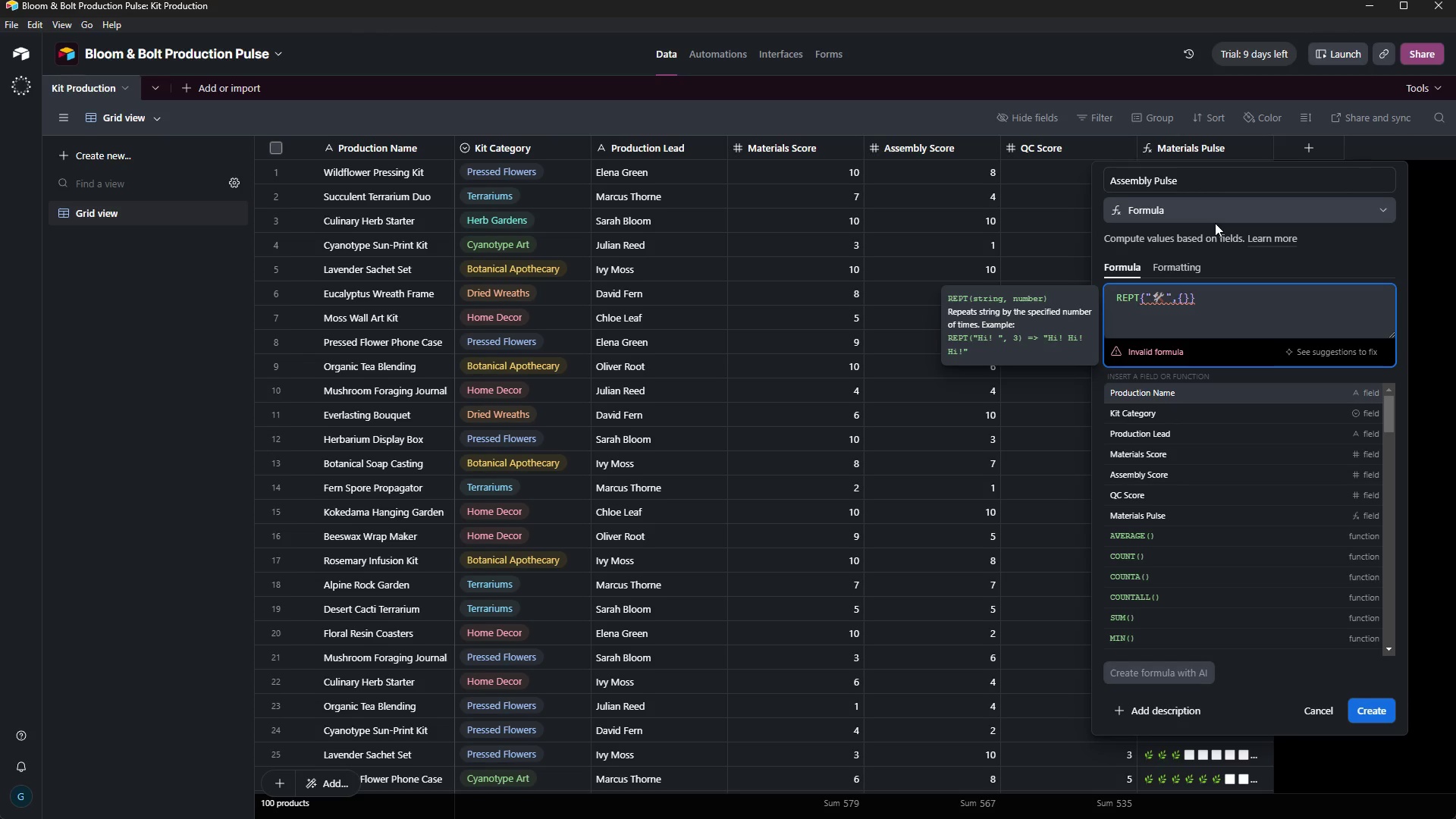 
key(ArrowLeft)
 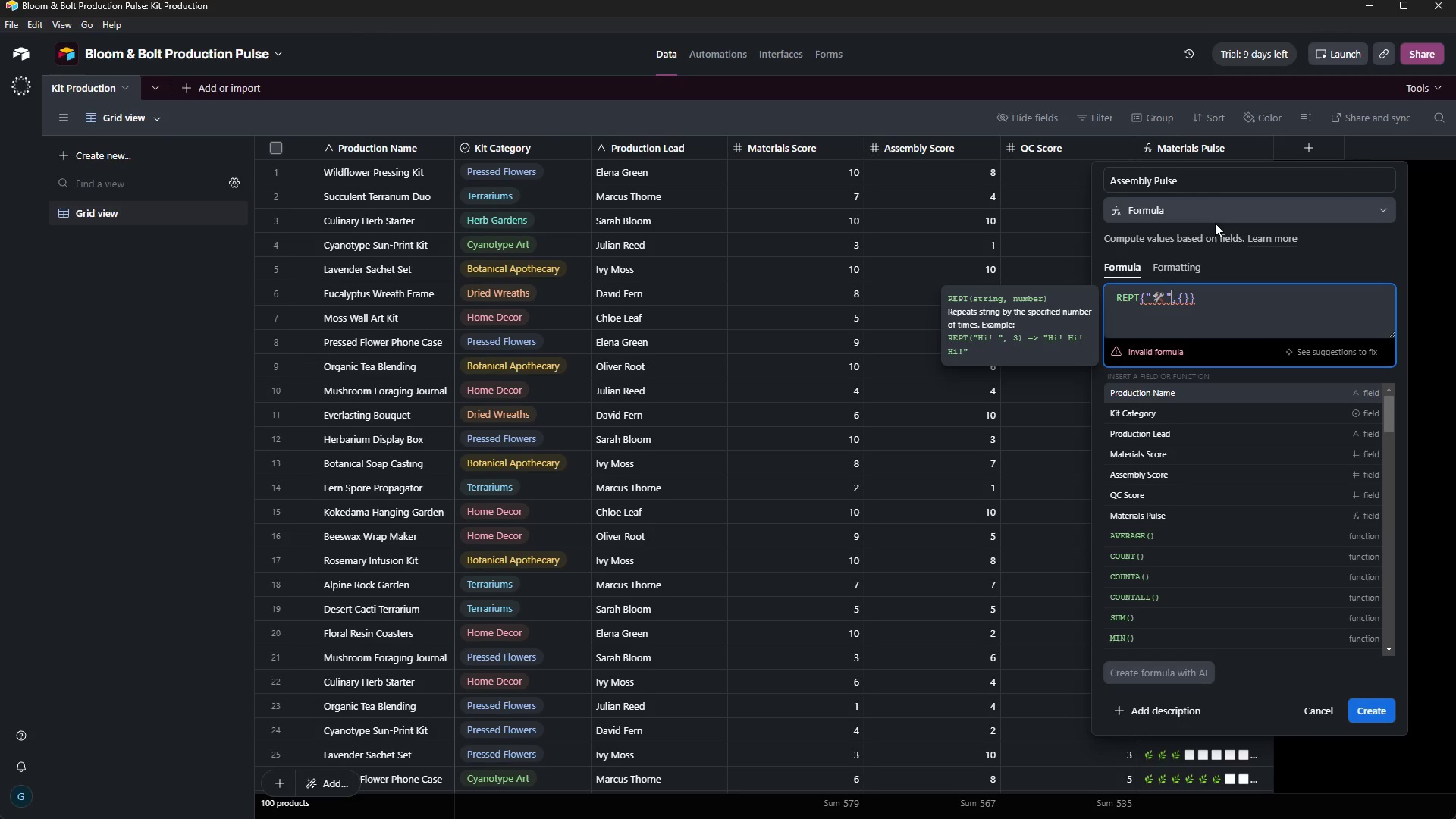 
key(ArrowLeft)
 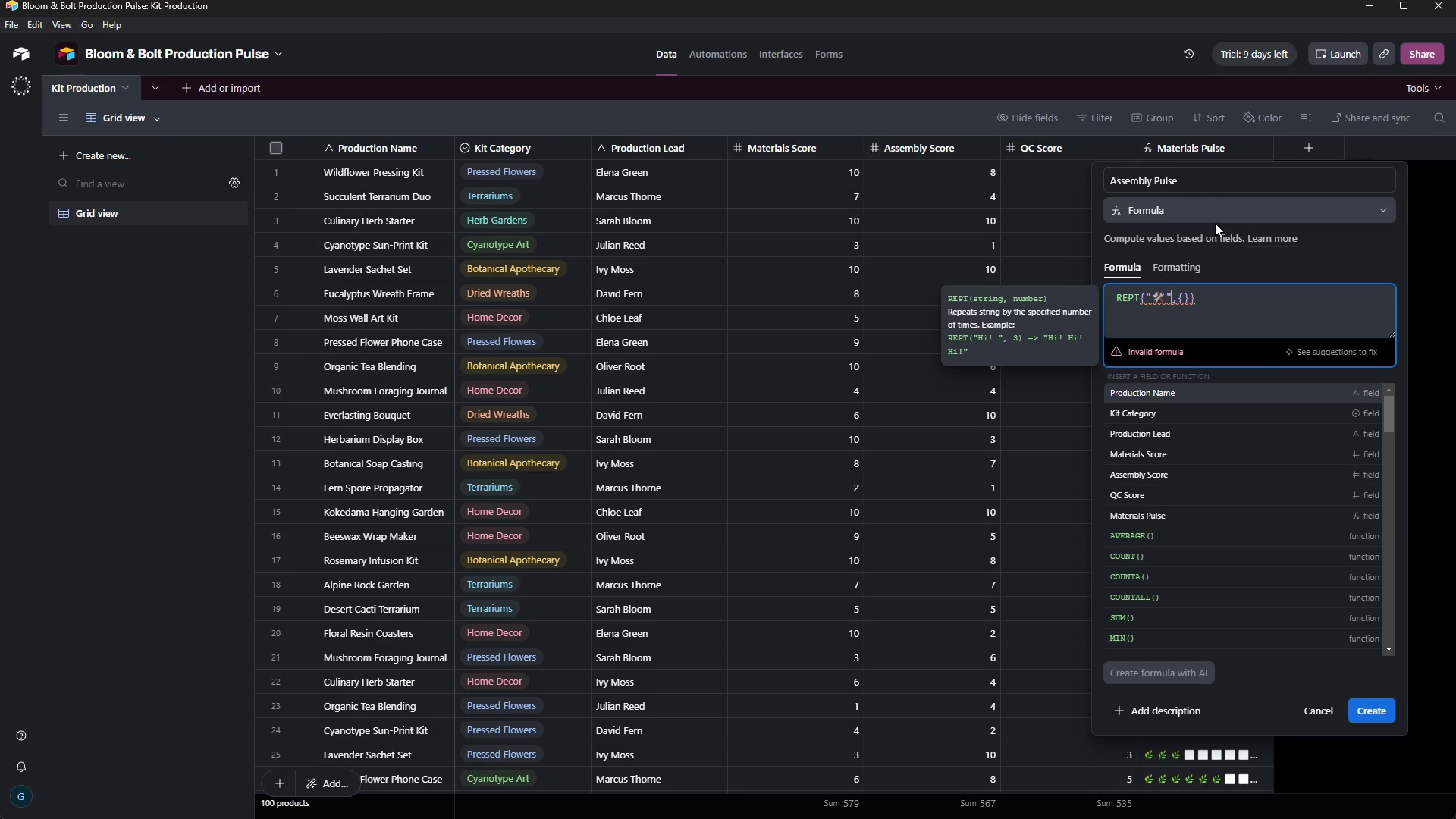 
key(ArrowLeft)
 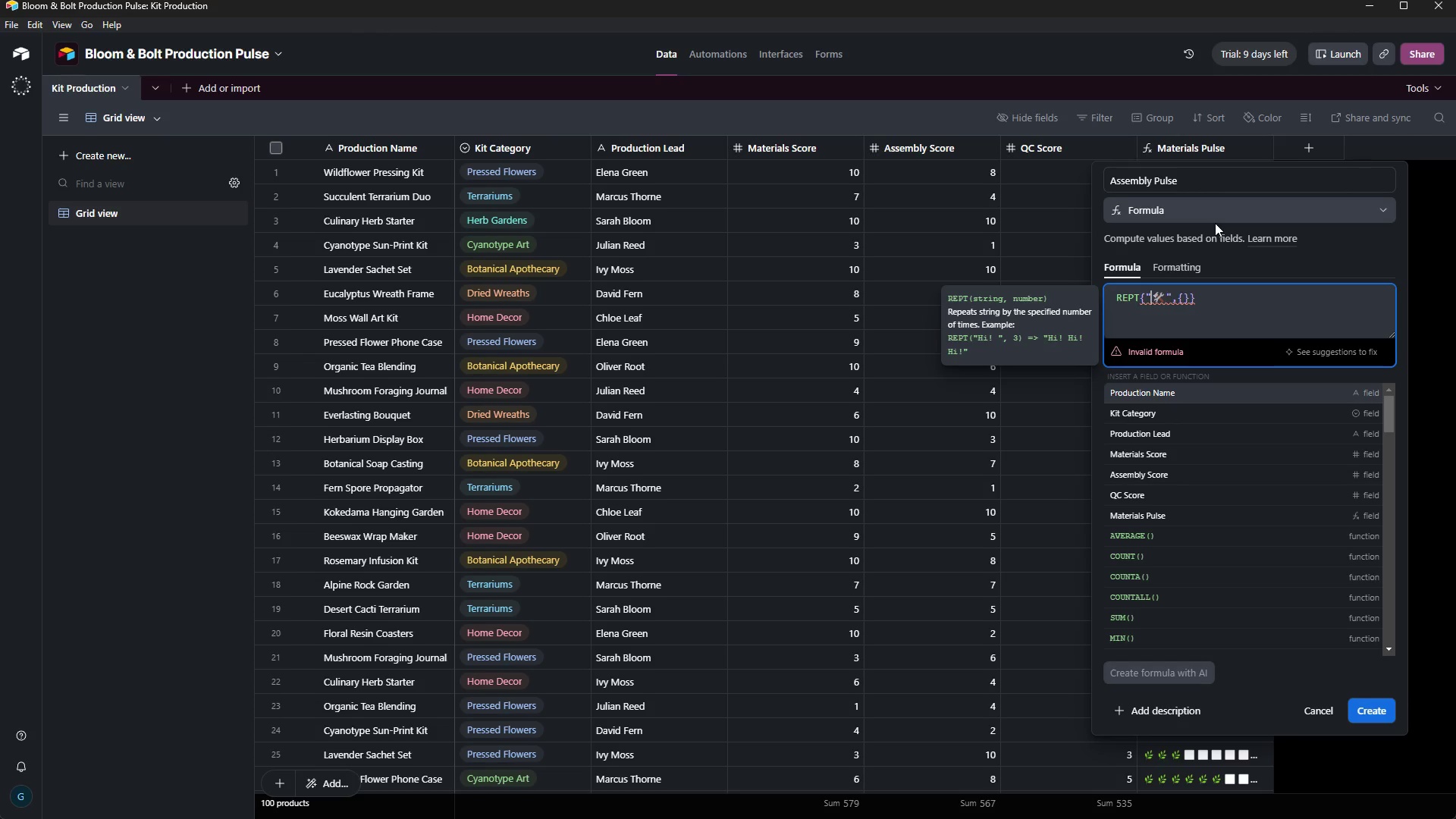 
key(ArrowLeft)
 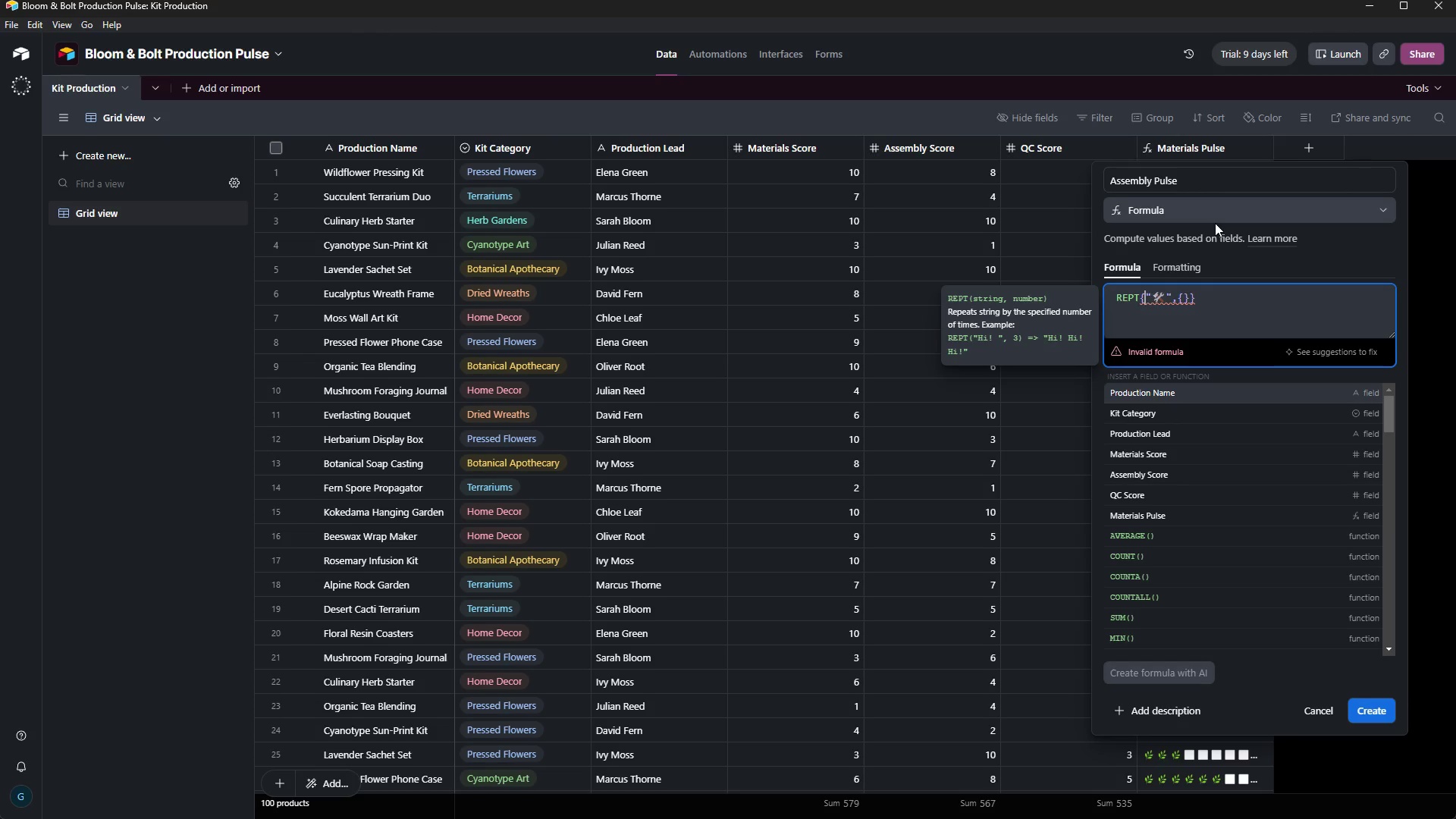 
key(ArrowLeft)
 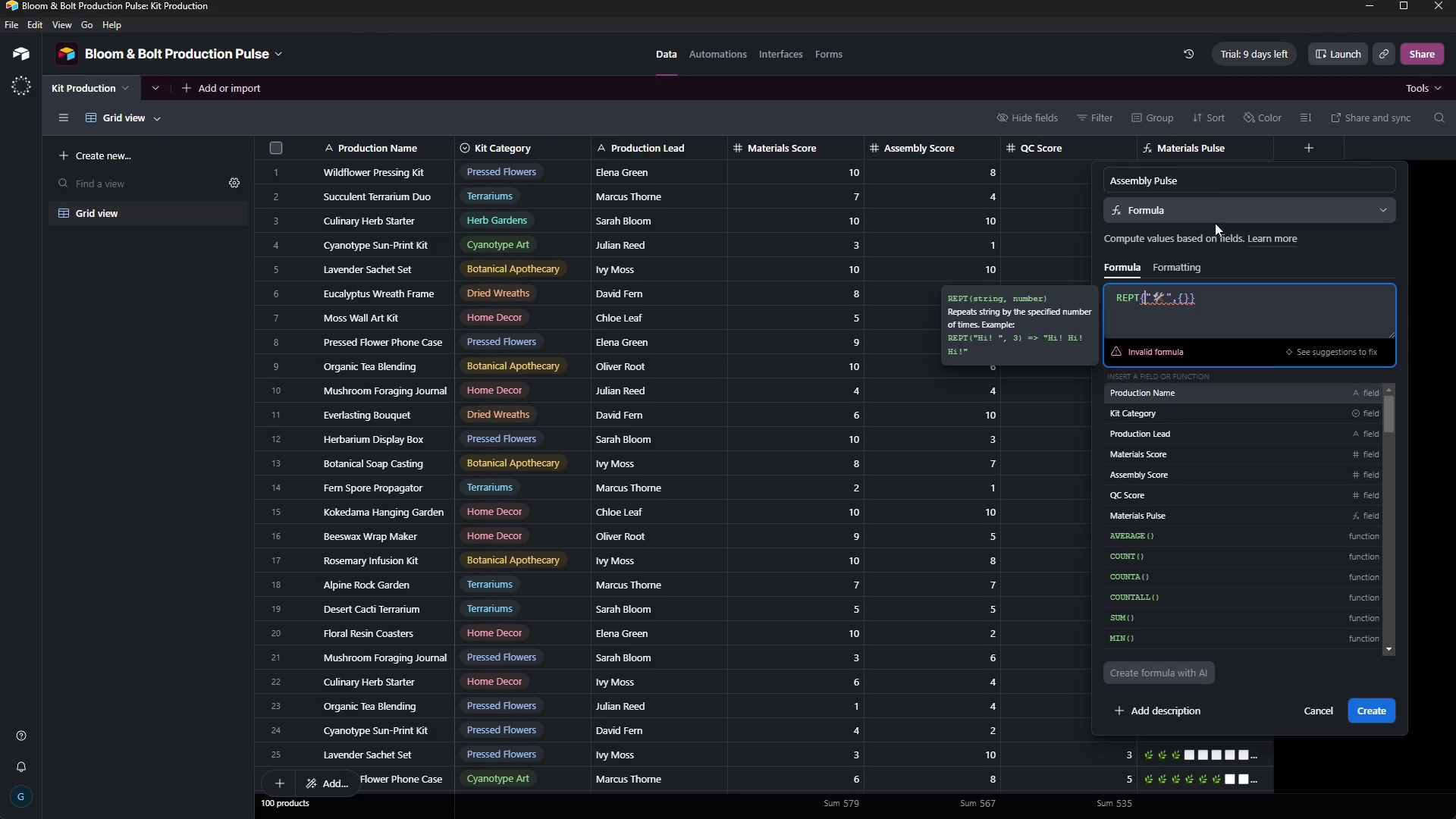 
key(ArrowLeft)
 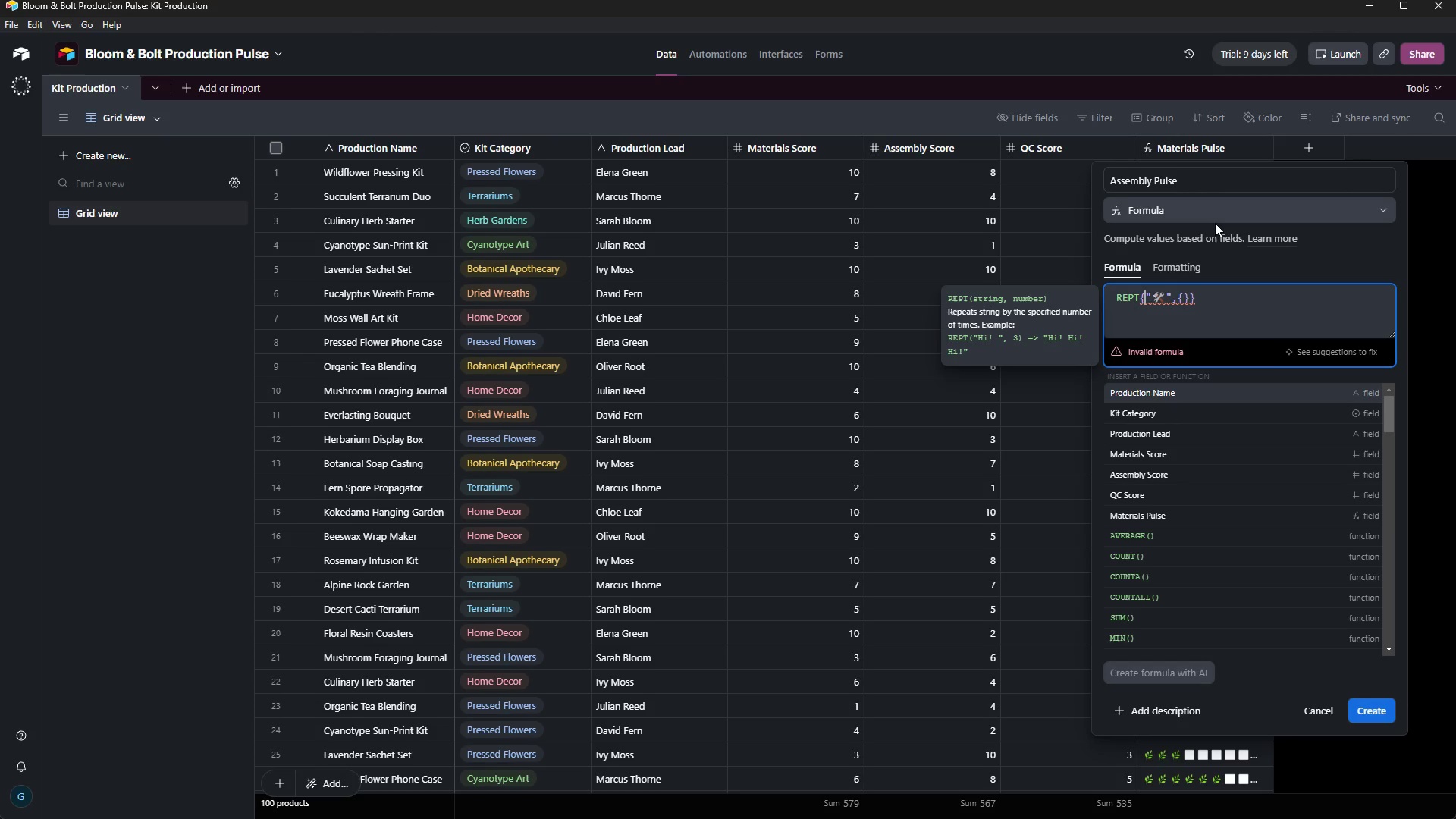 
key(ArrowRight)
 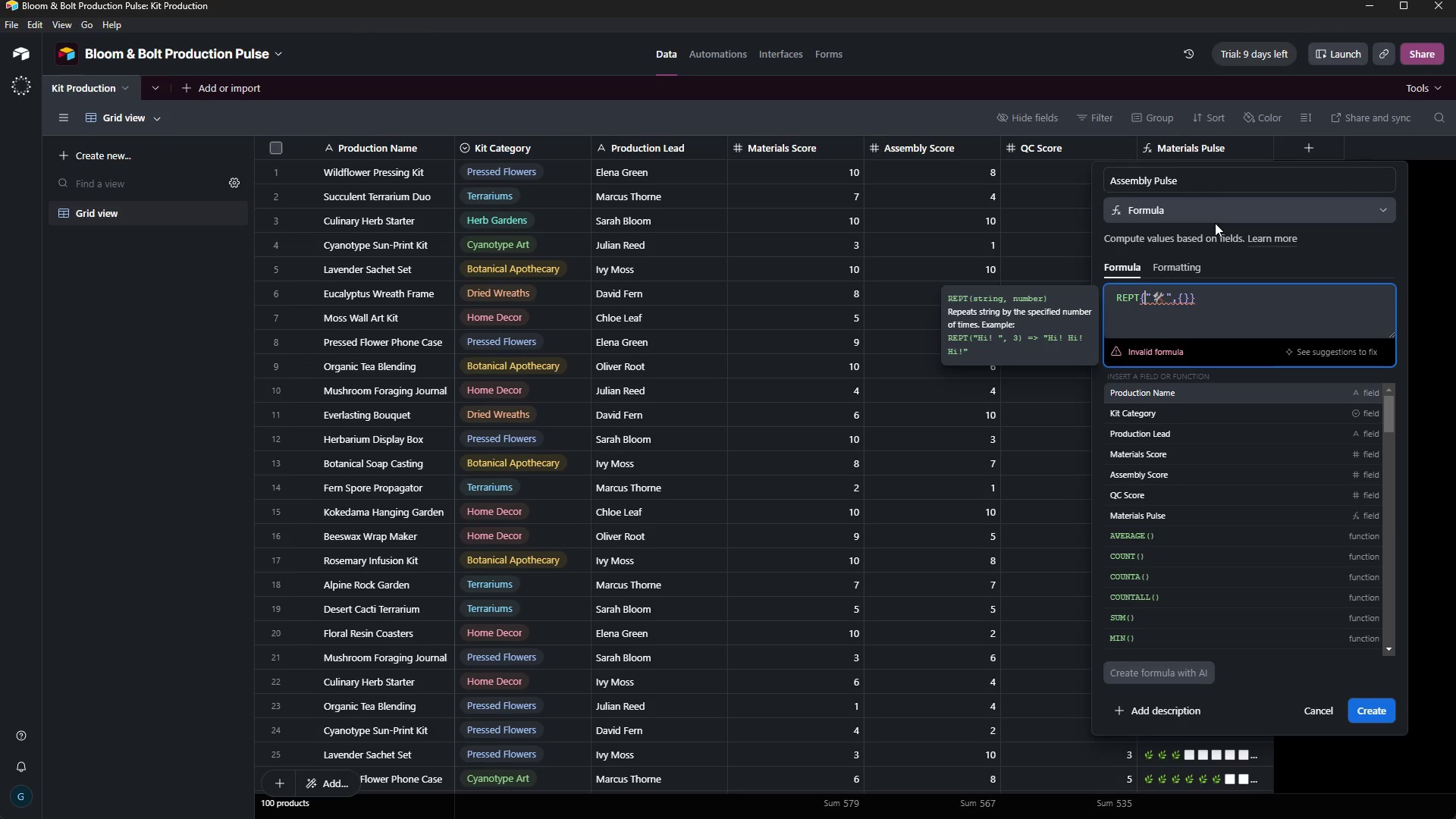 
key(Backspace)
 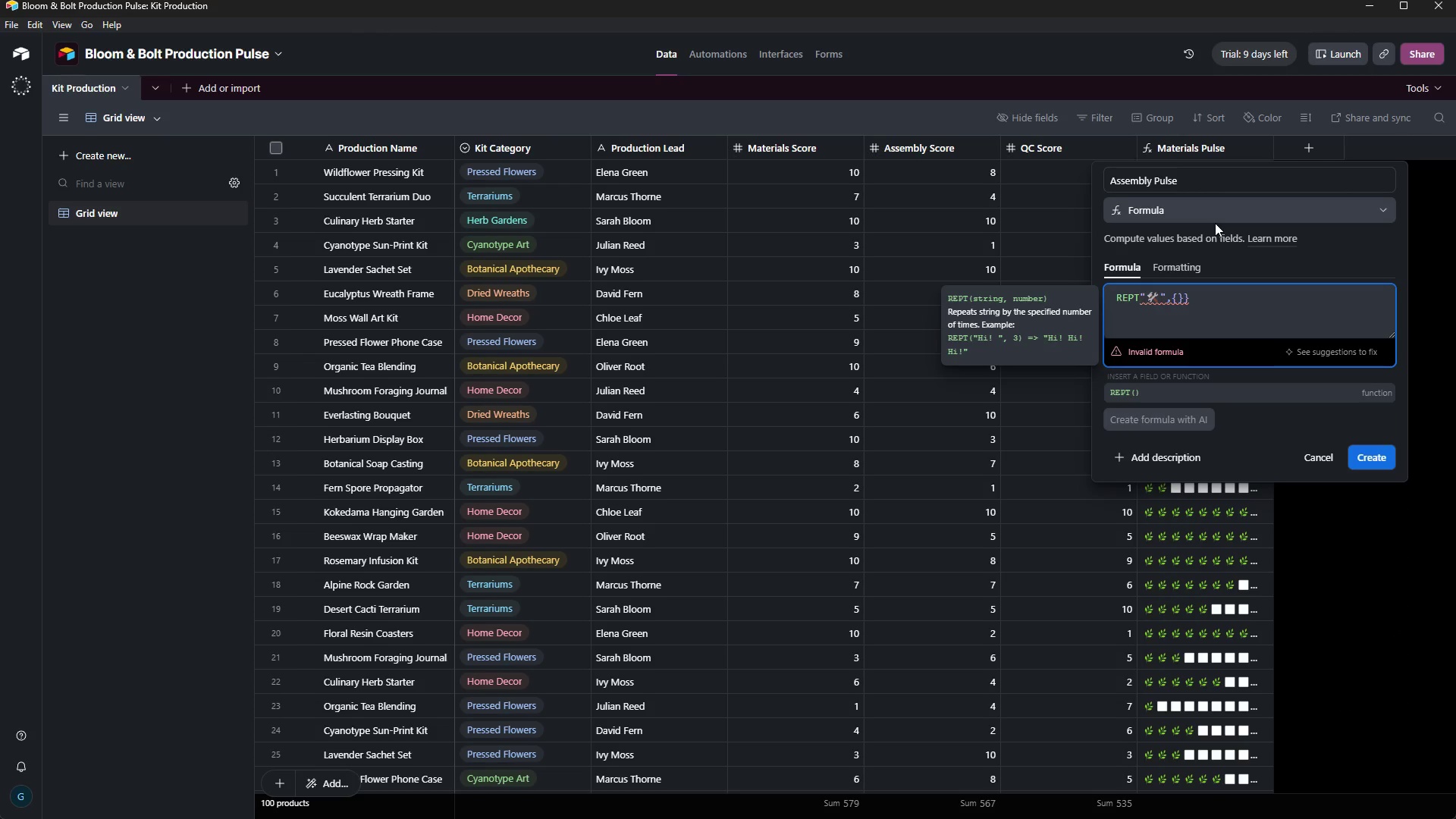 
key(Shift+9)
 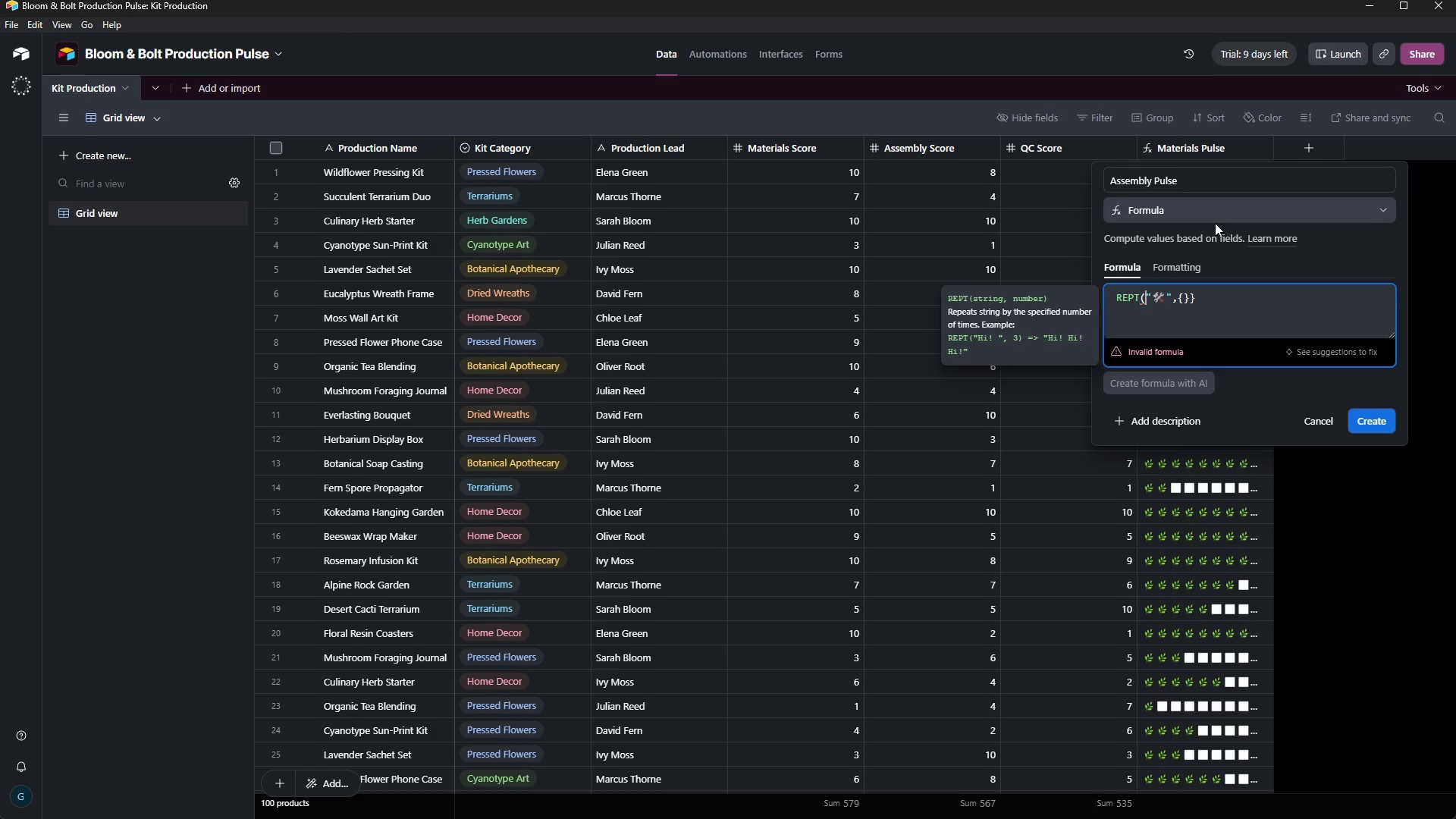 
hold_key(key=ArrowRight, duration=0.8)
 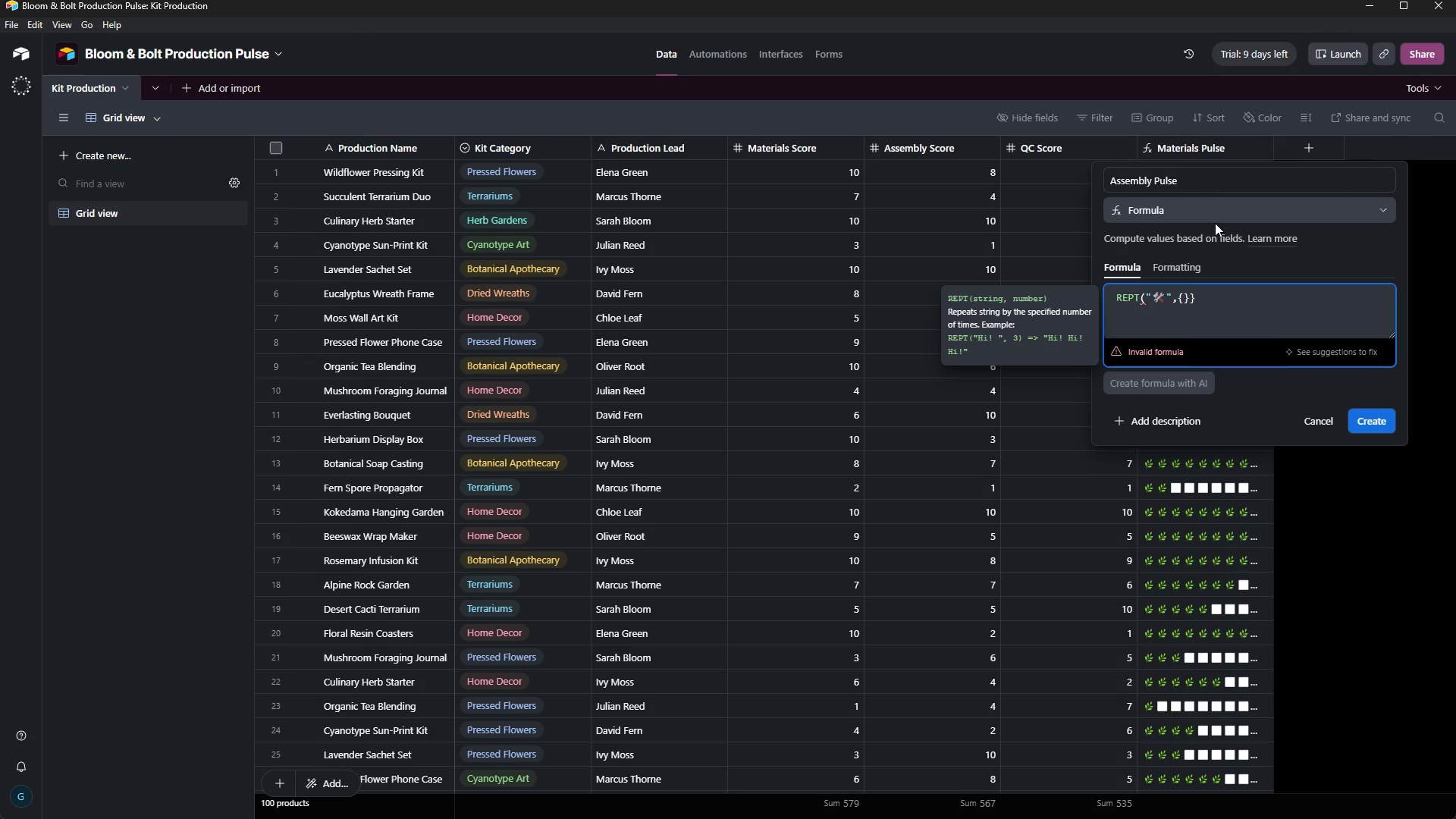 
hold_key(key=ArrowRight, duration=17.92)
 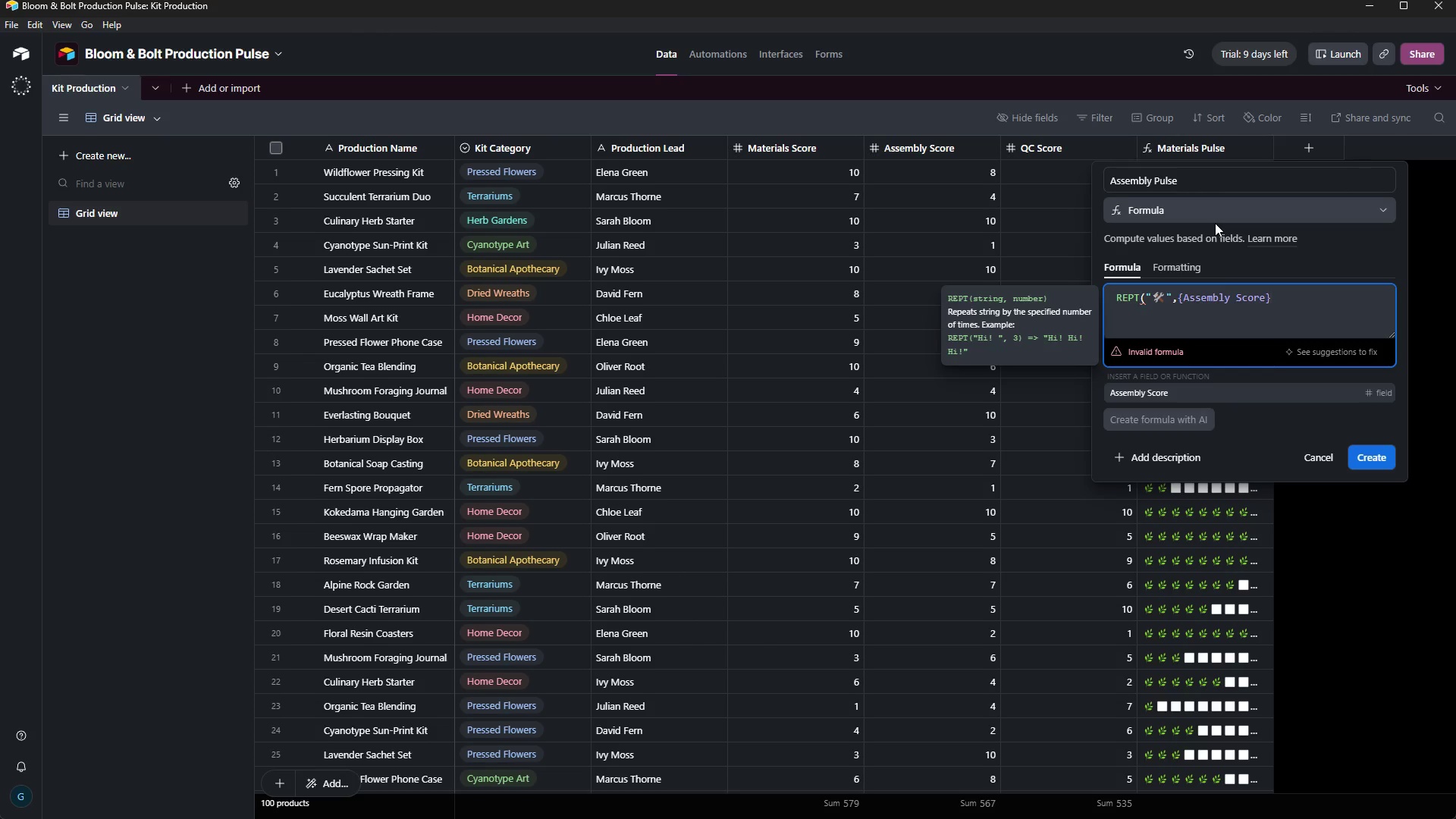 
key(Backspace)
 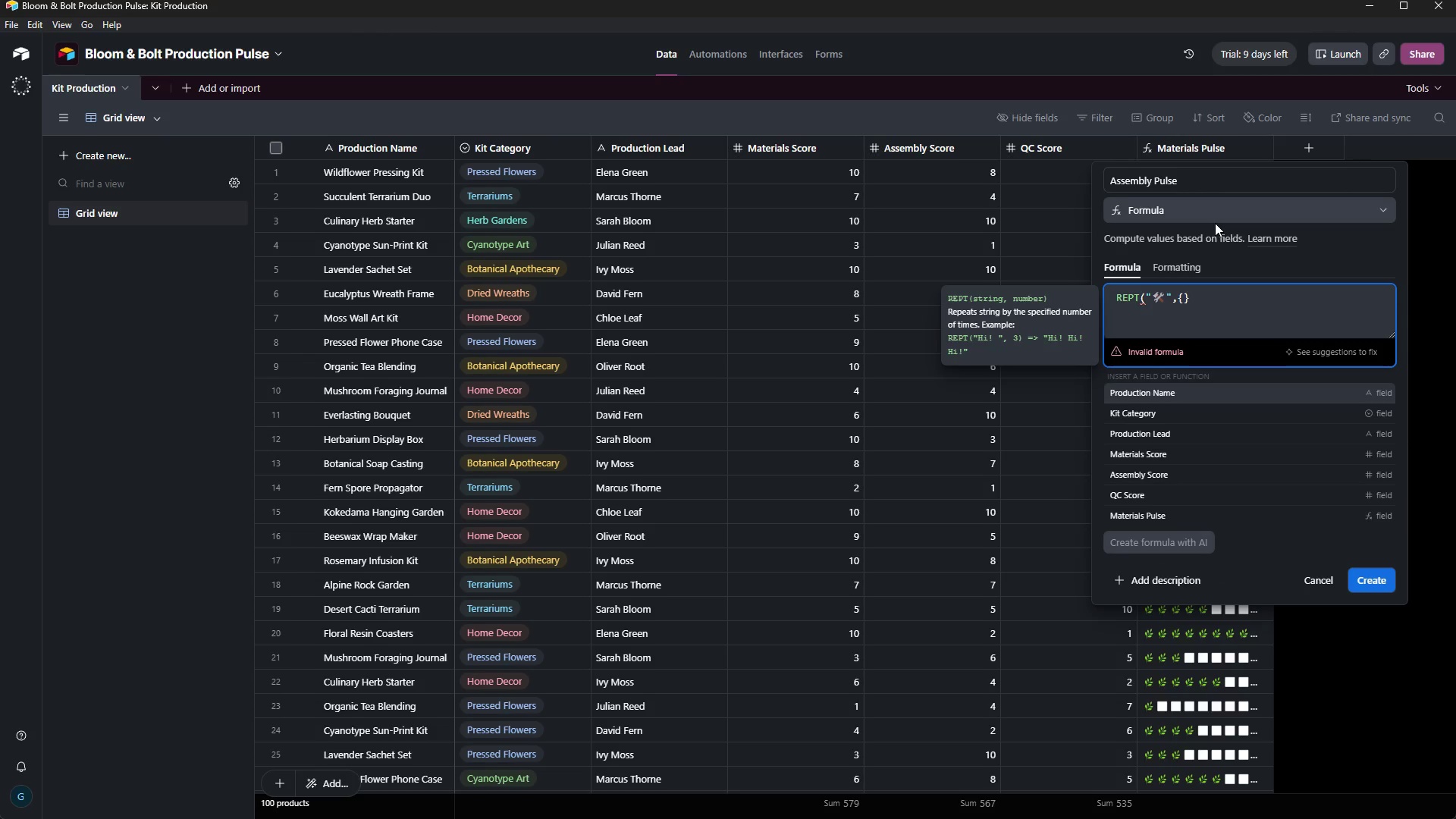 
key(ArrowLeft)
 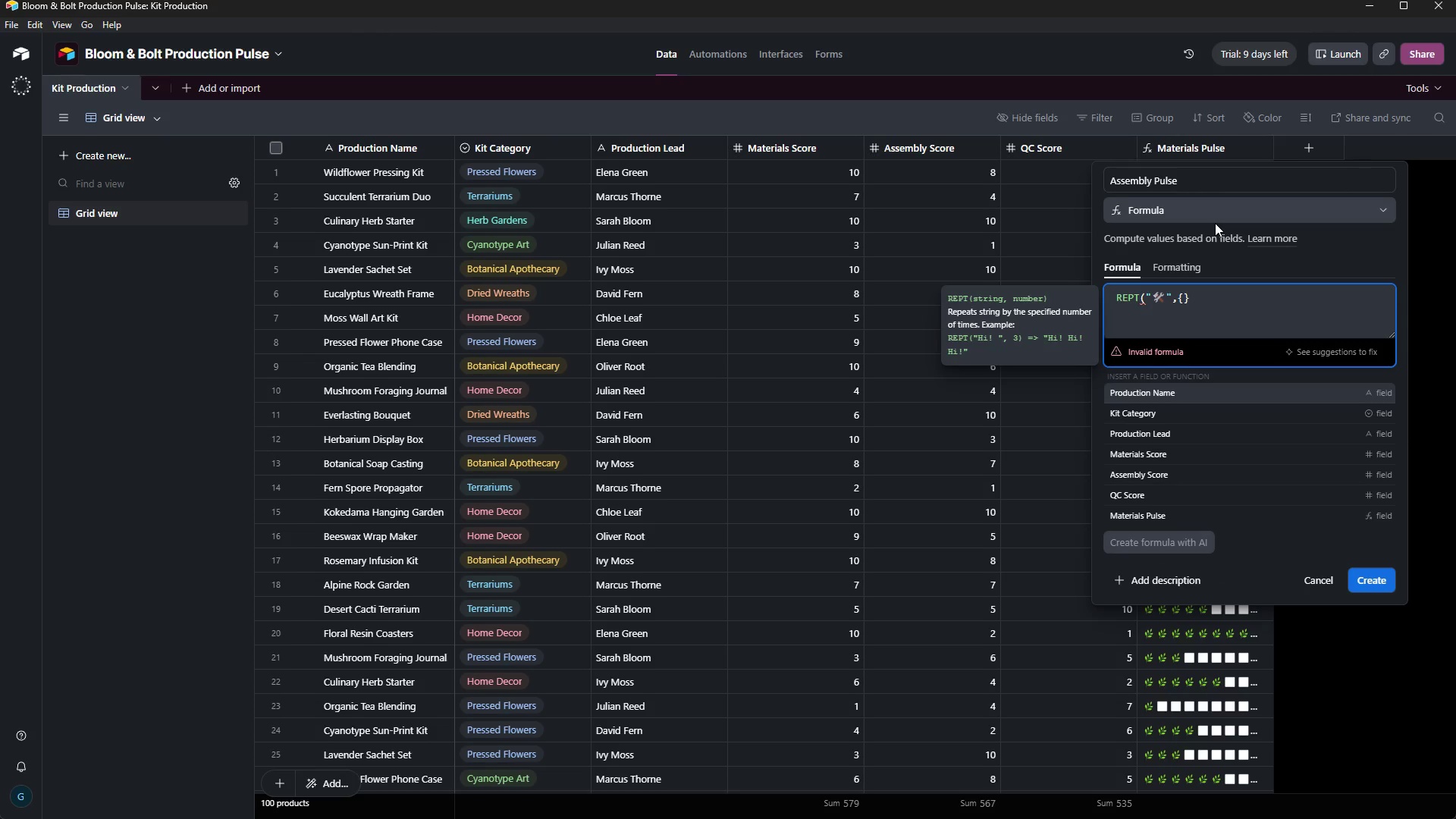 
type(Assembly Score)
 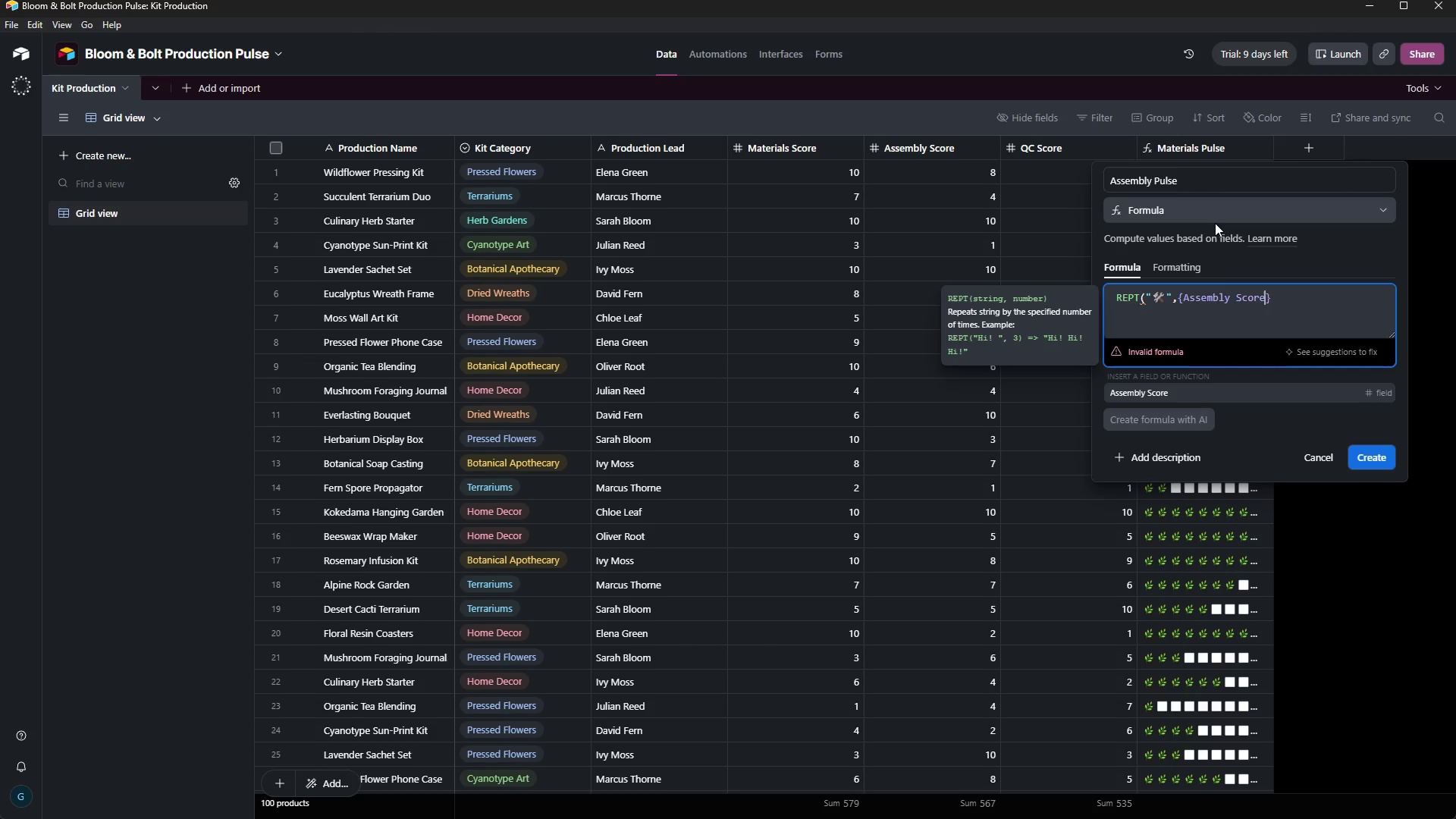 
type() & REP)
 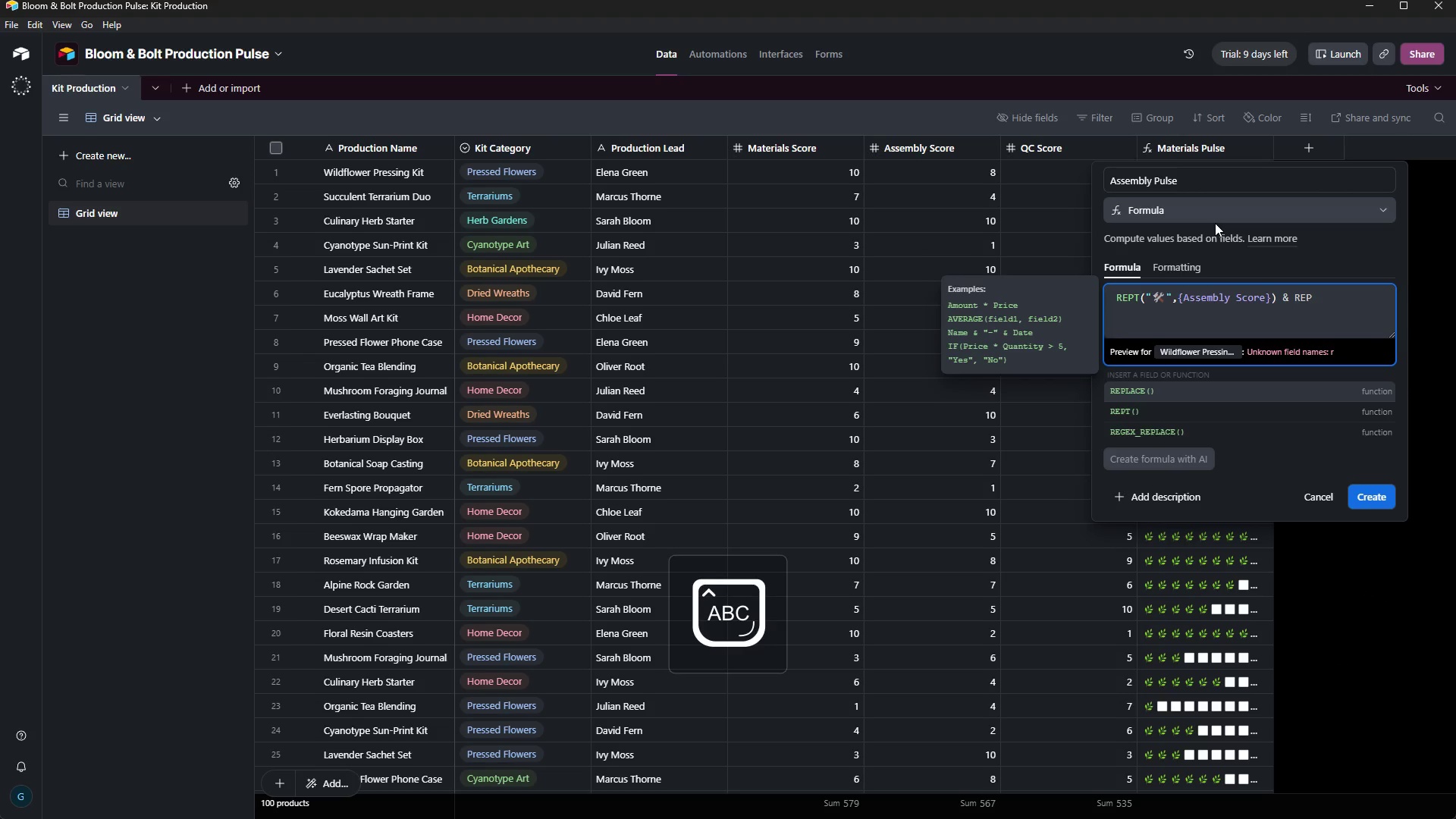 
key(ArrowDown)
 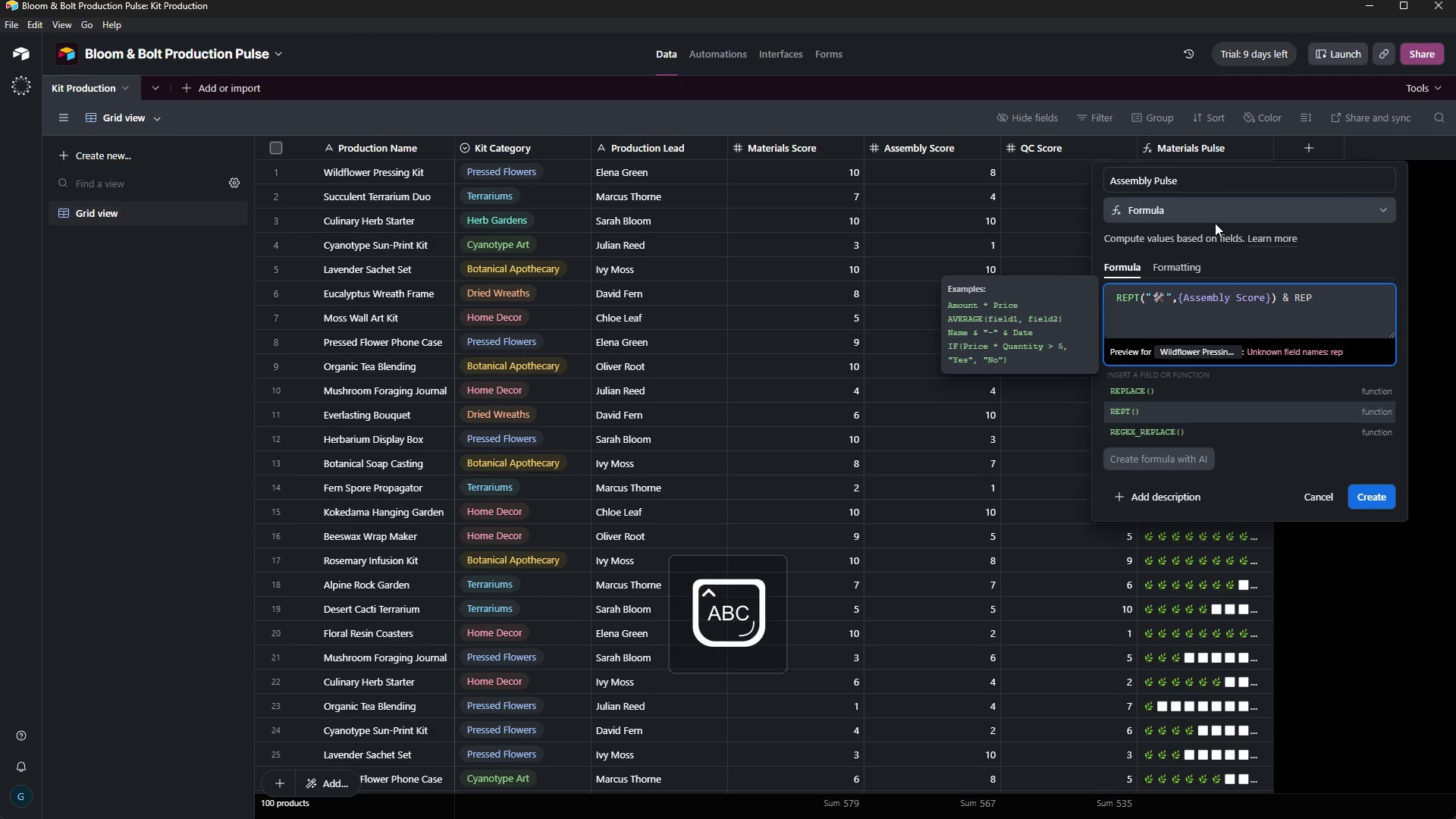 
key(Tab)
 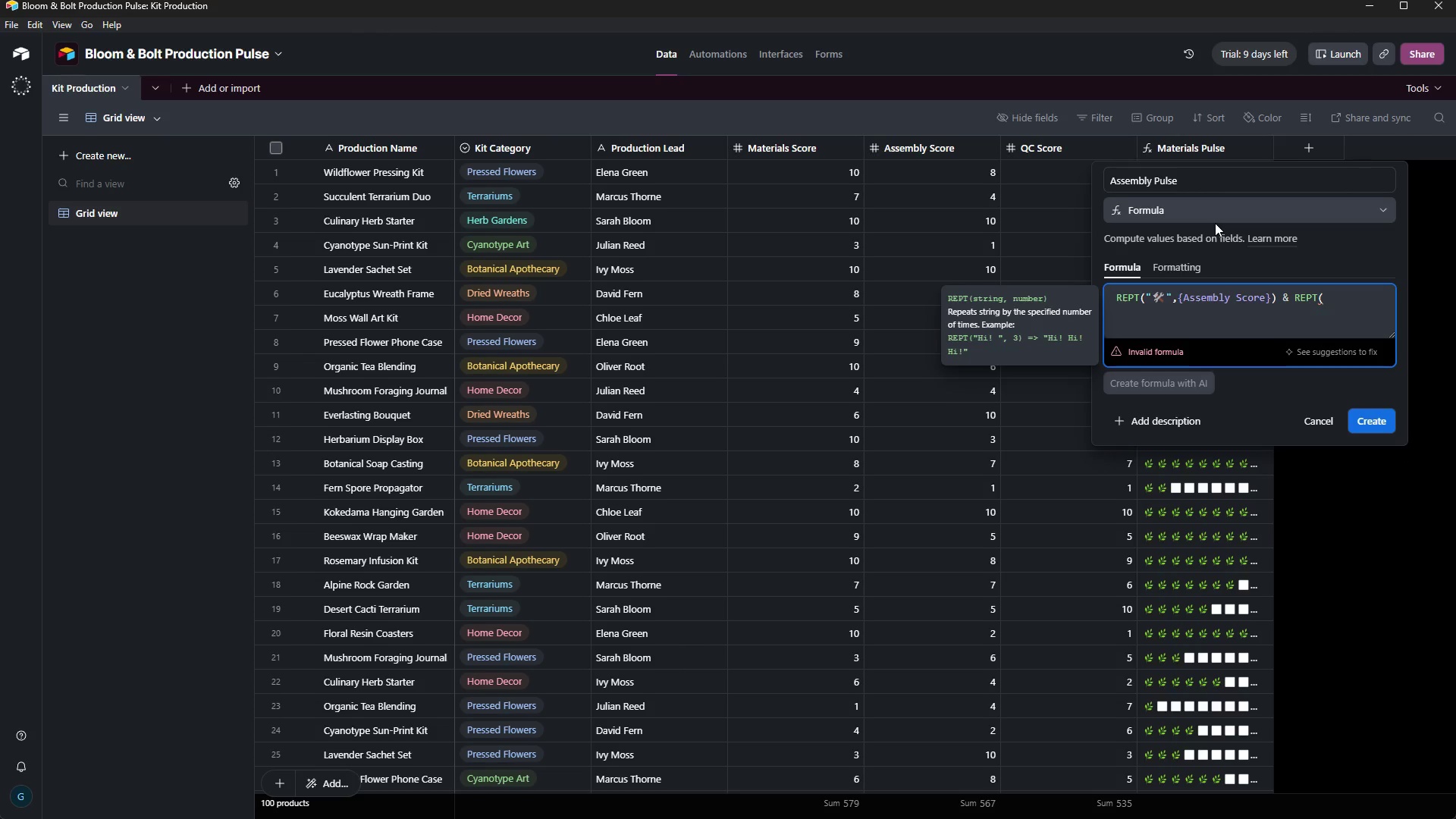 
wait(6.5)
 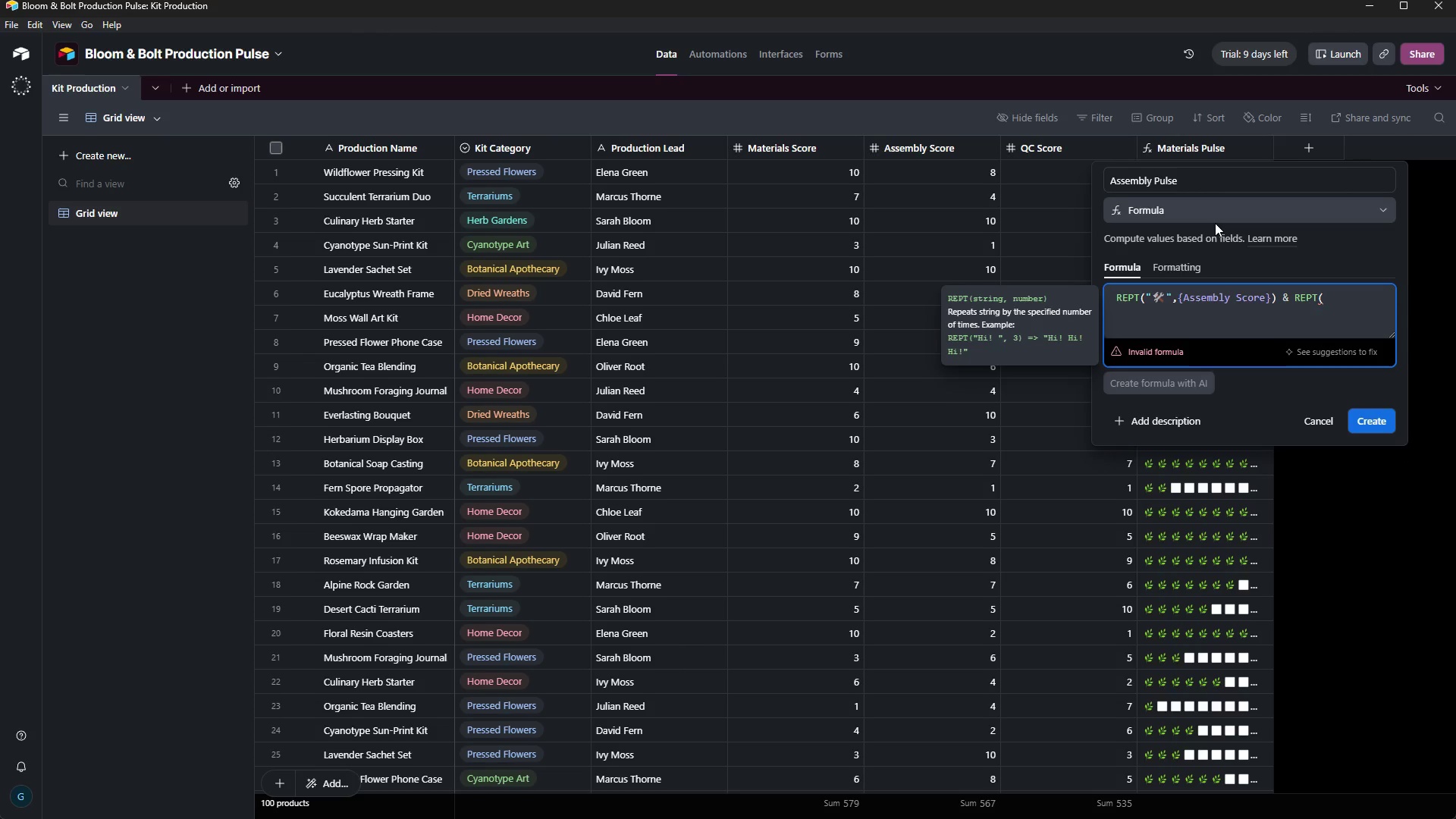 
key(Shift+Quote)
 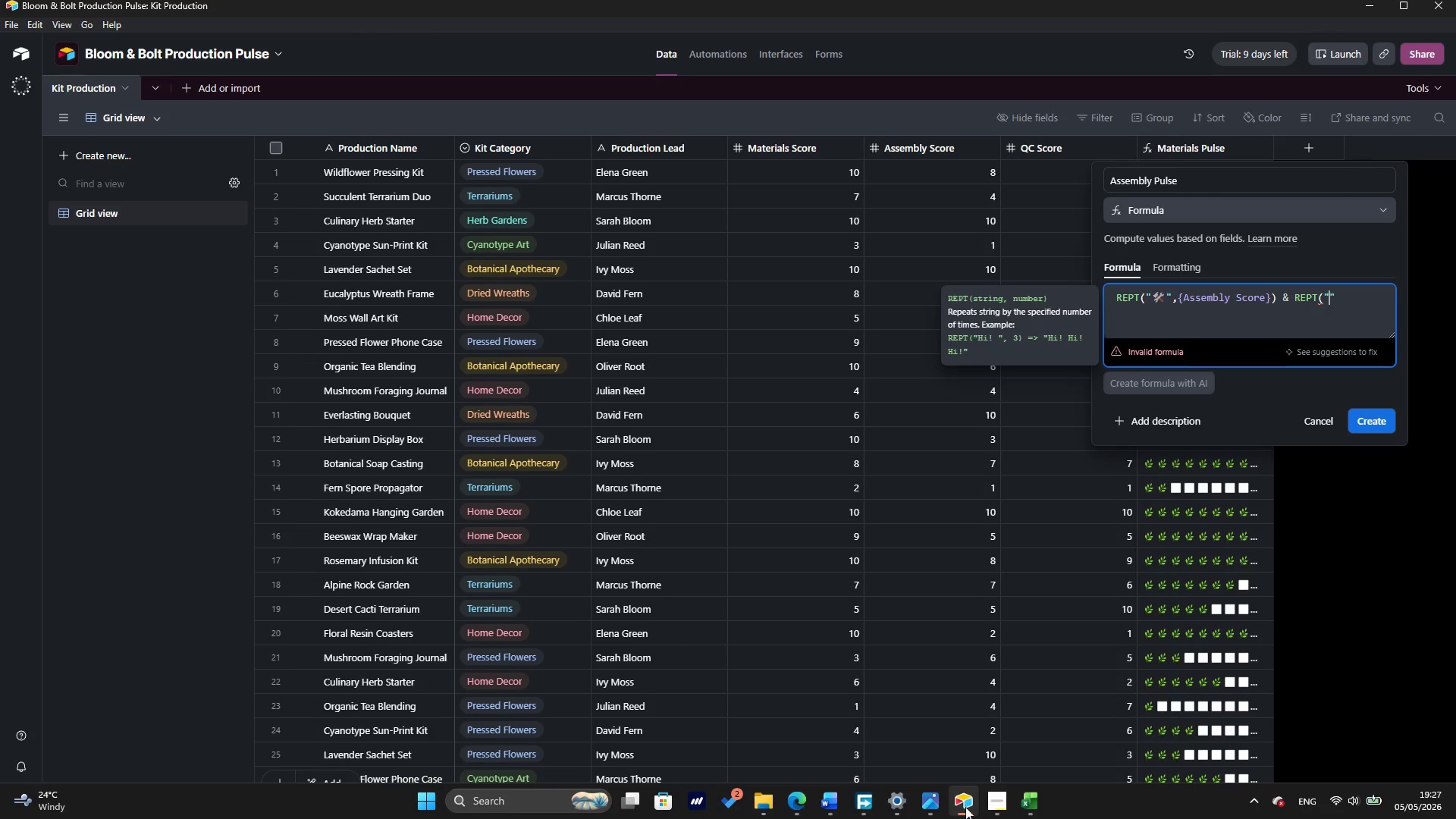 
left_click([997, 798])